 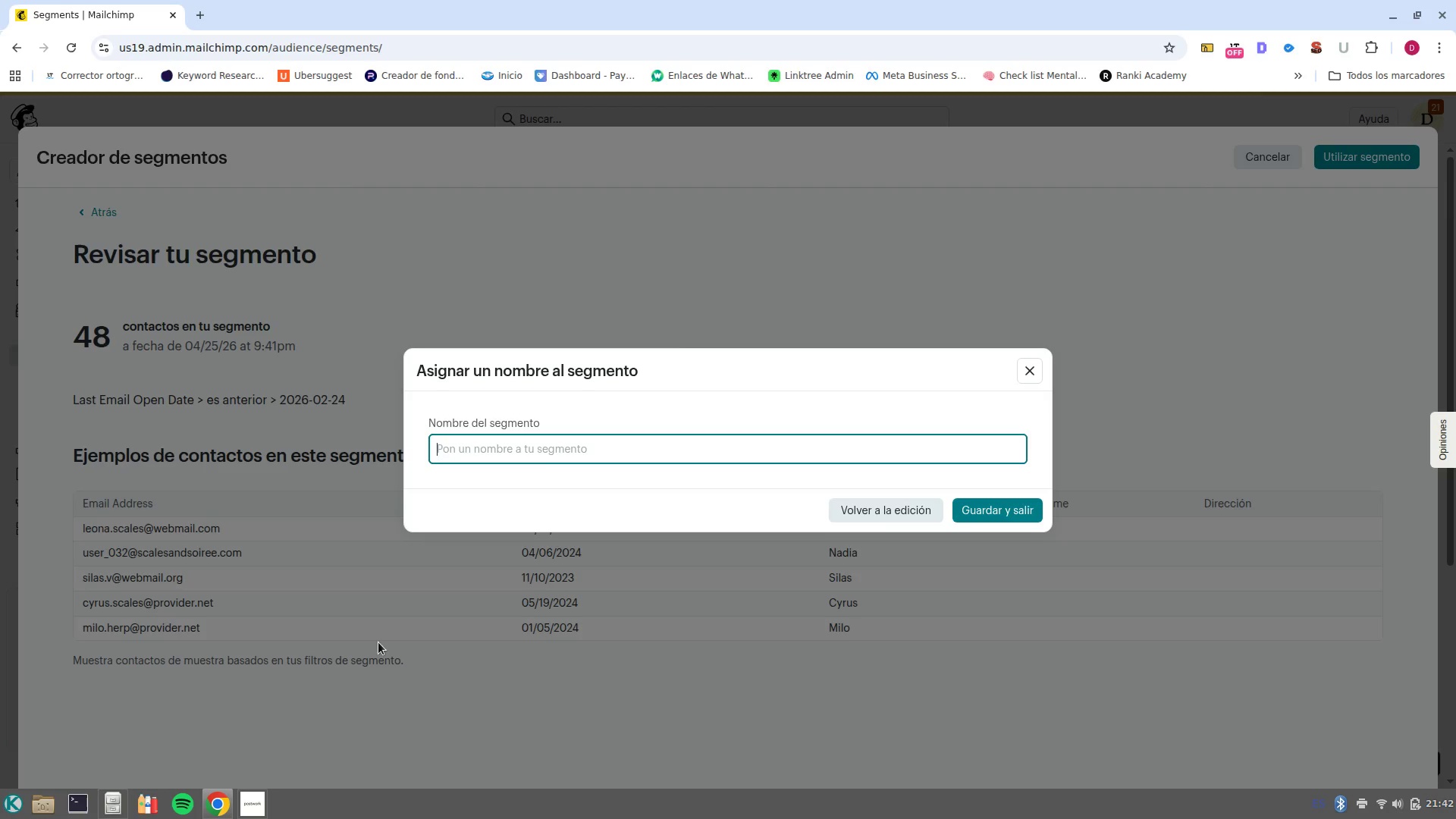 
key(Control+V)
 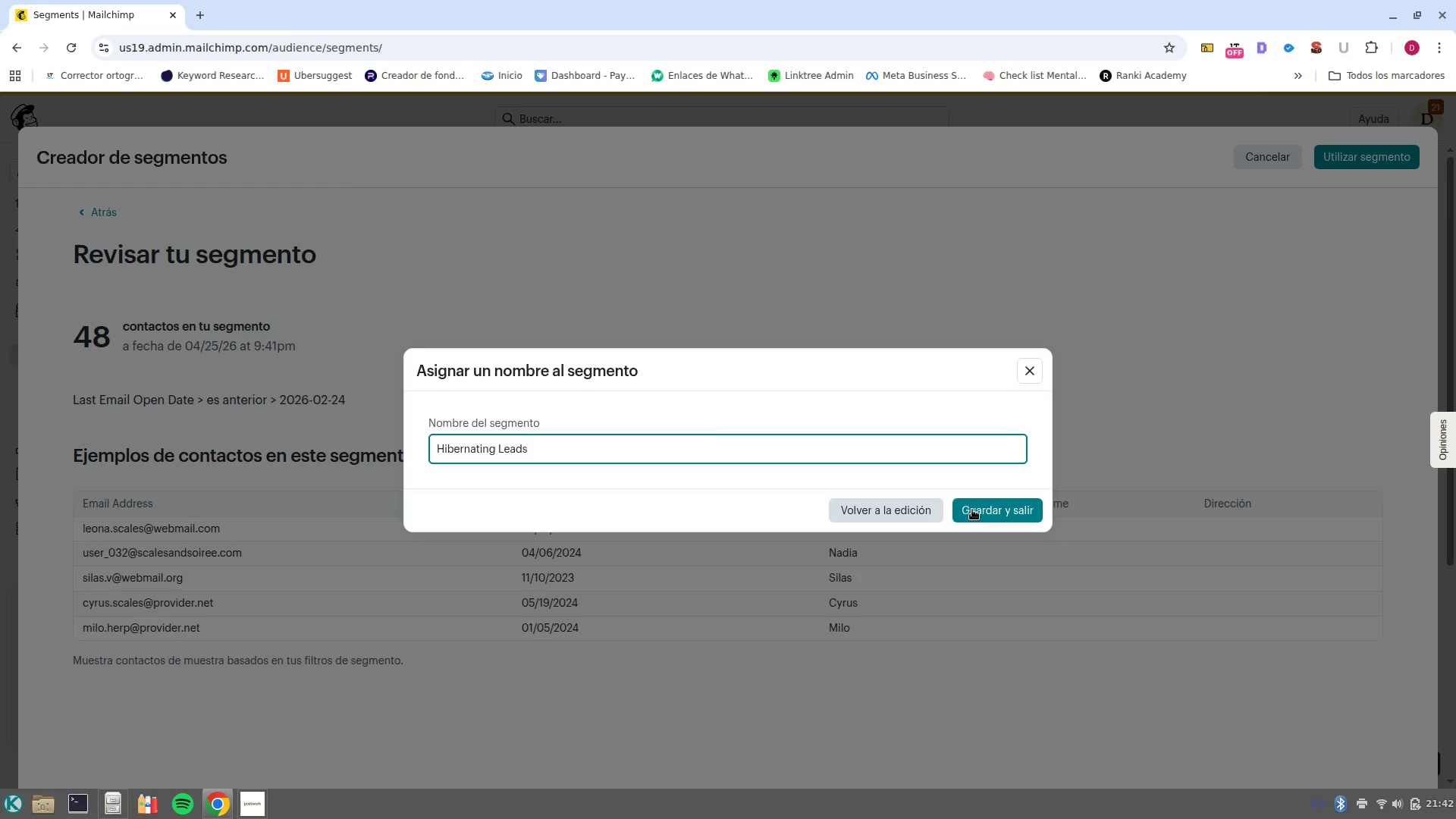 
left_click([1001, 508])
 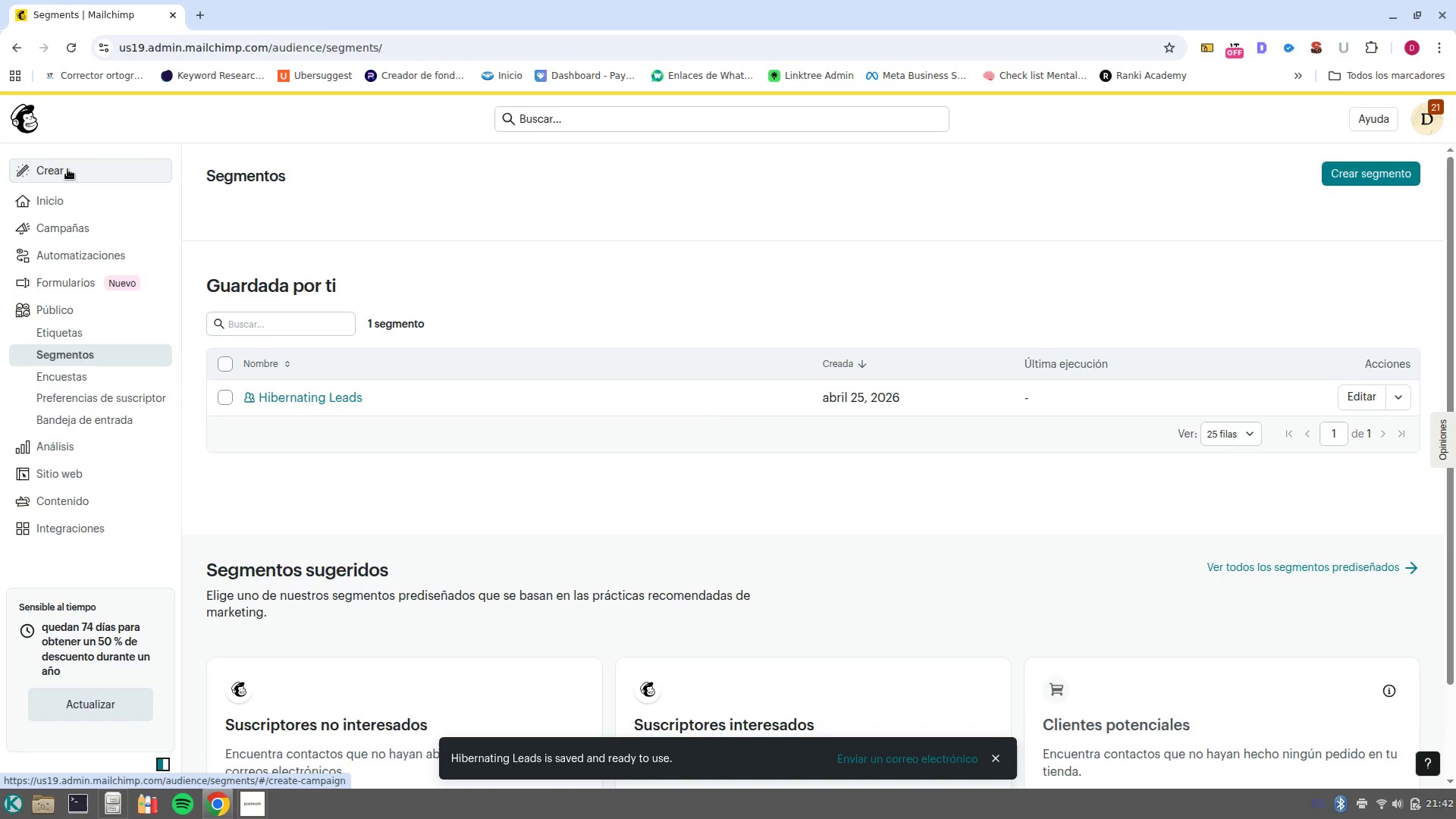 
left_click([85, 256])
 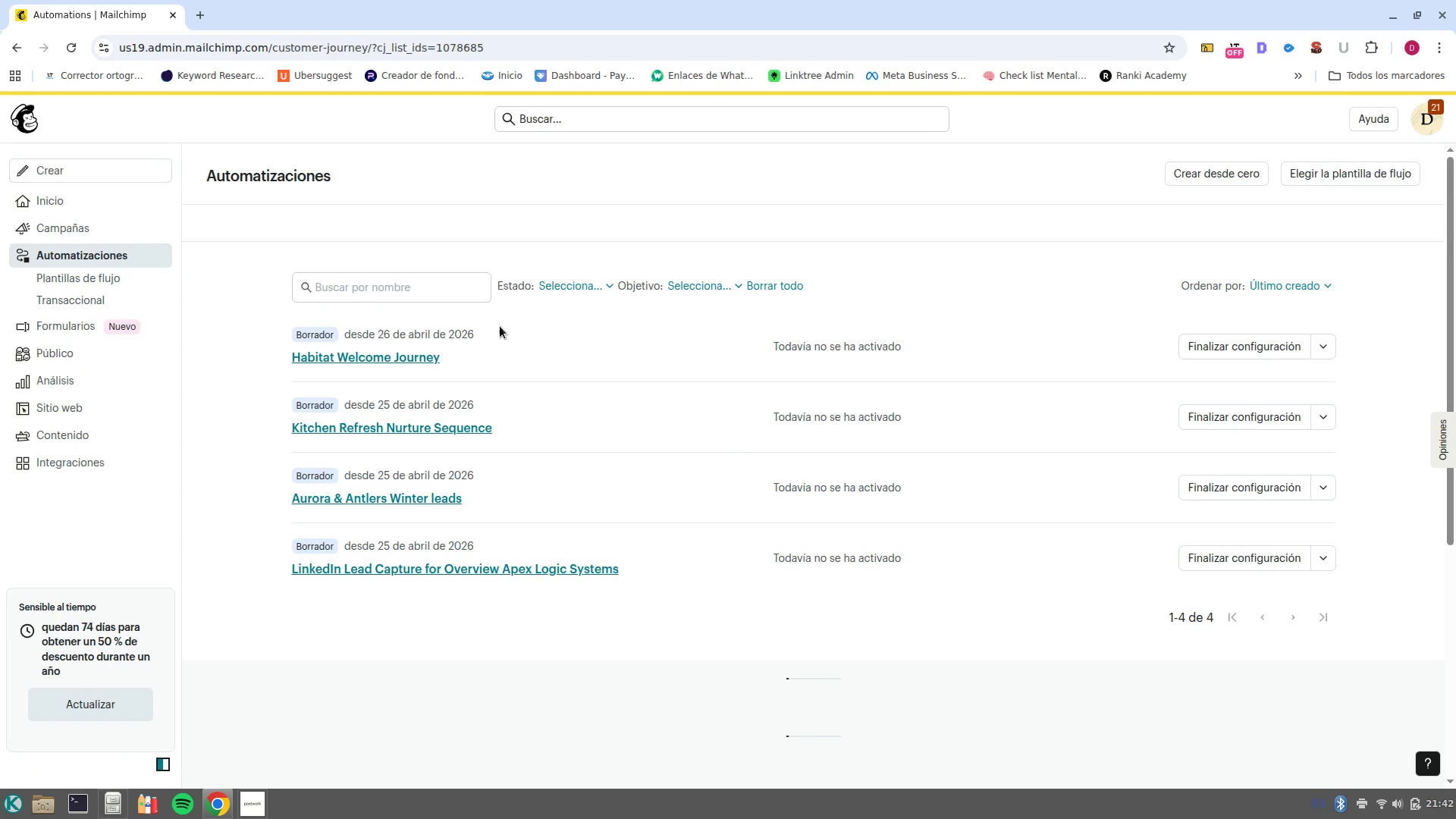 
left_click([370, 362])
 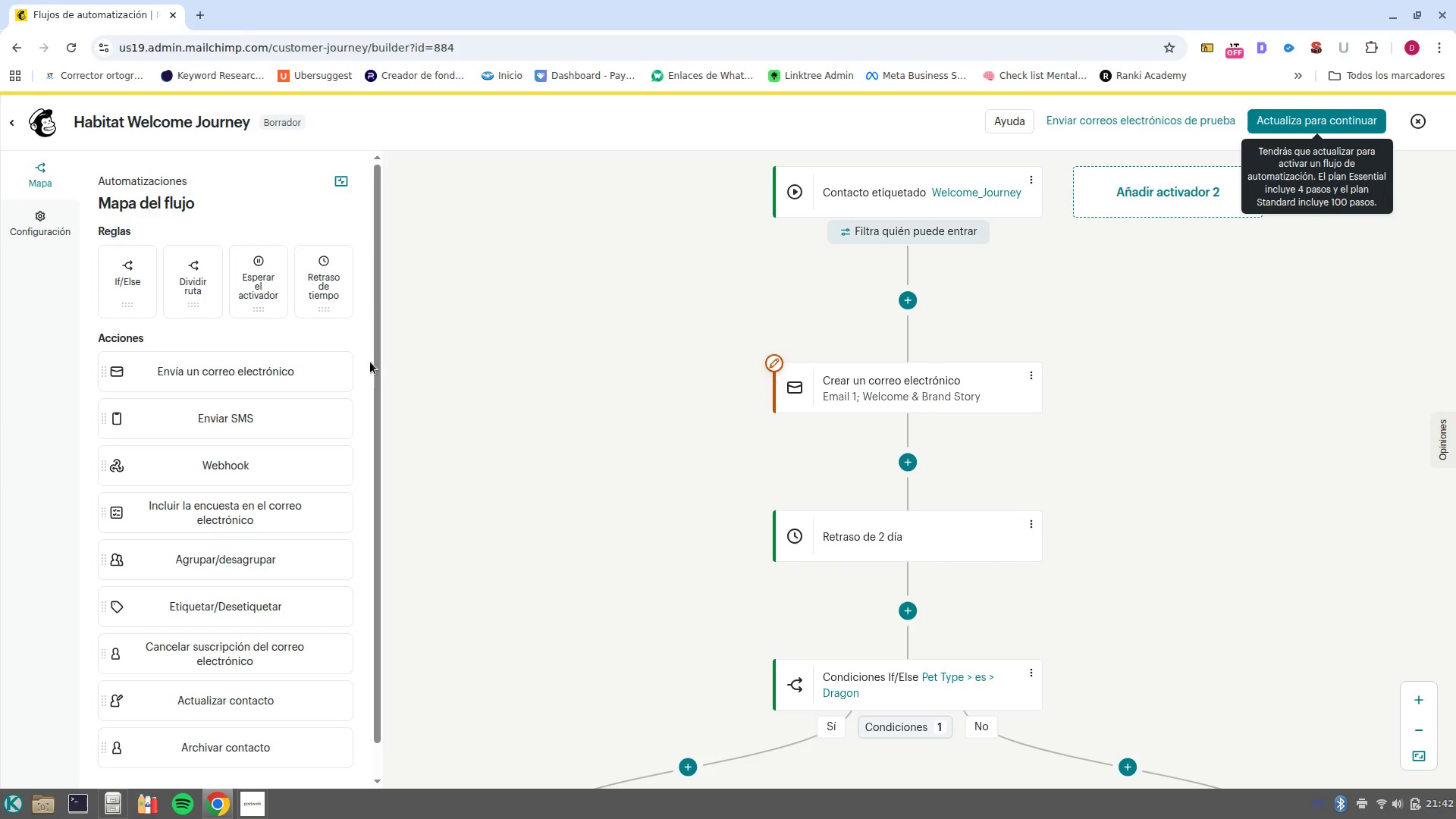 
left_click([1184, 199])
 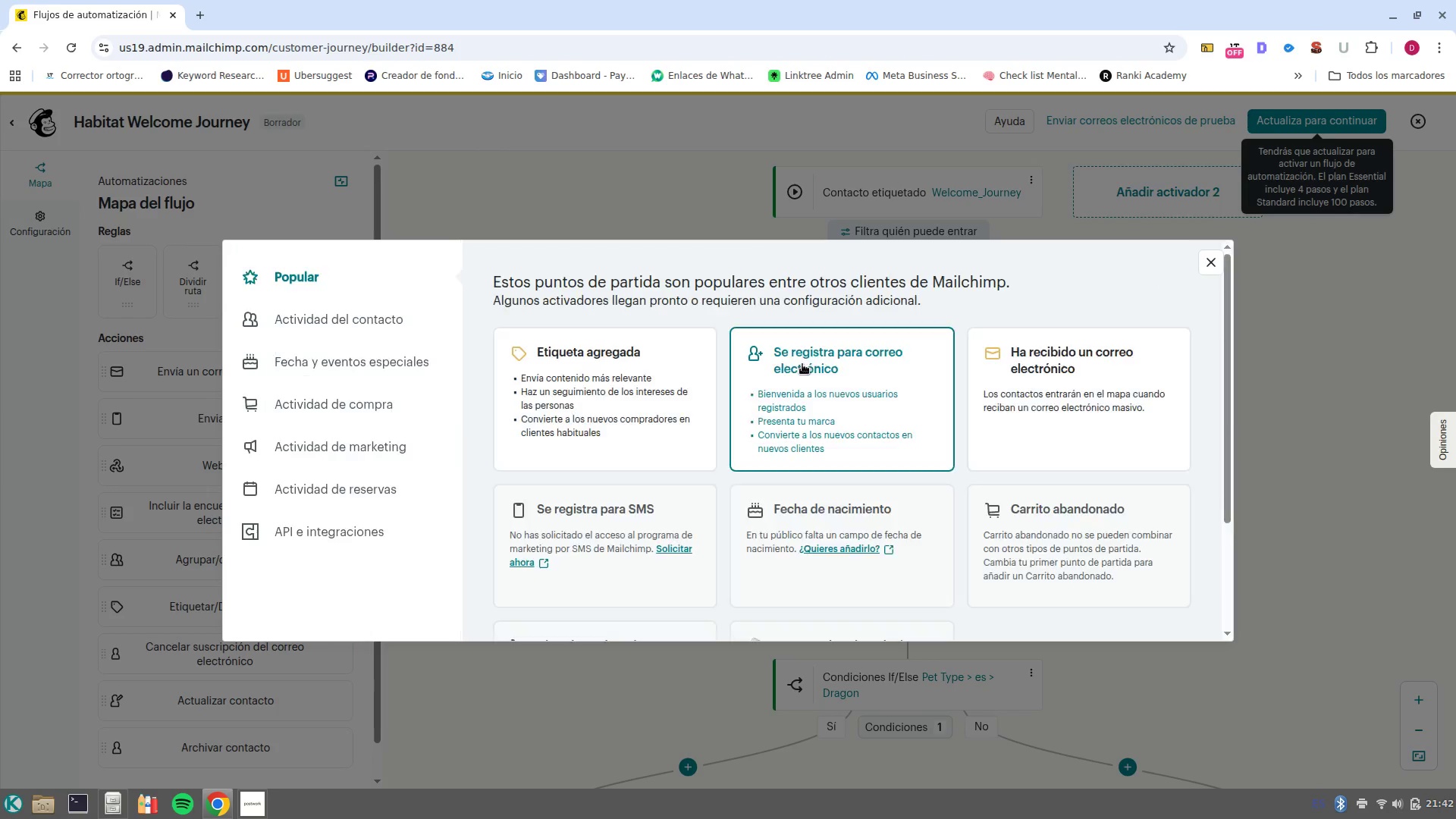 
left_click([834, 397])
 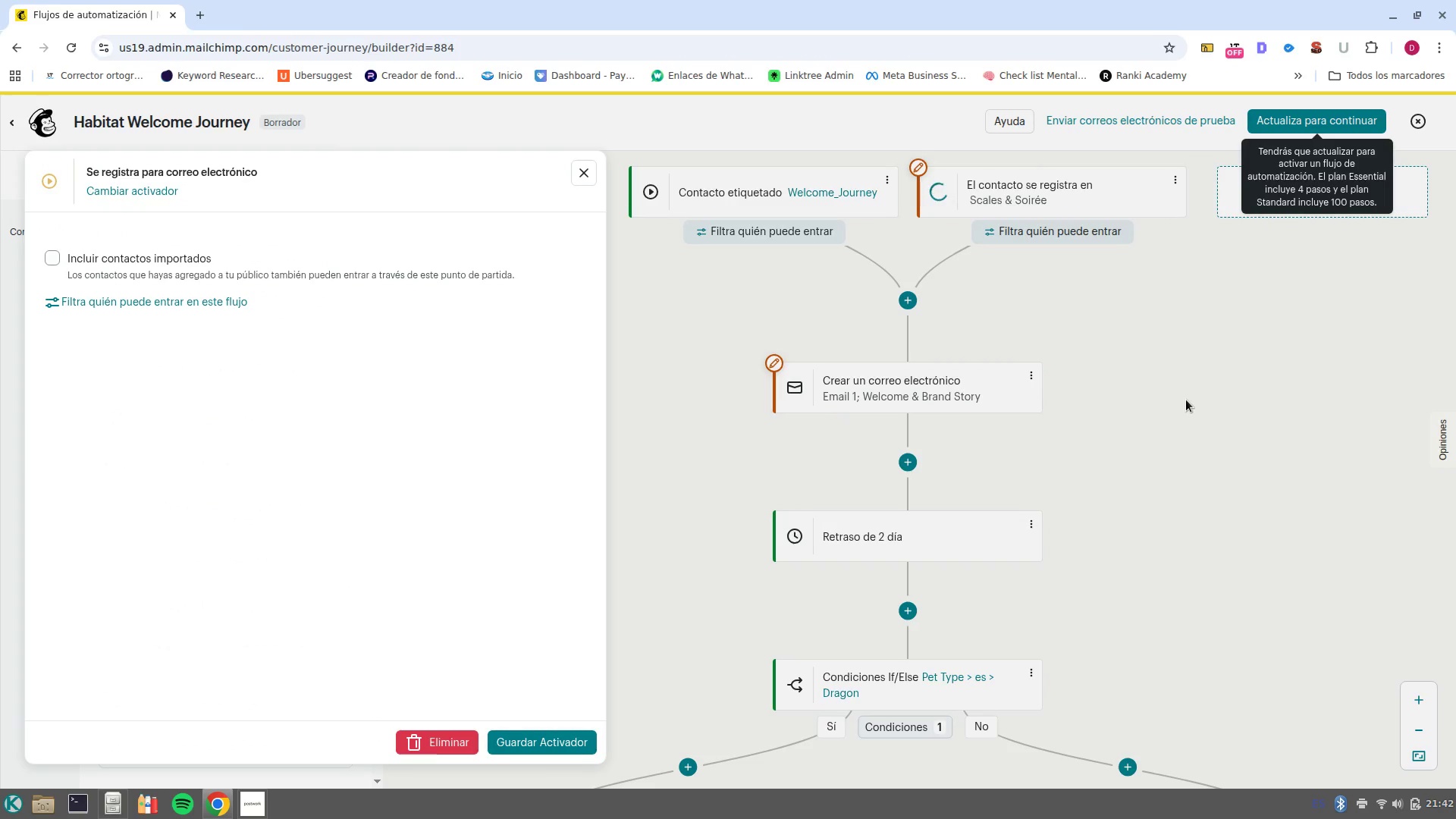 
wait(10.85)
 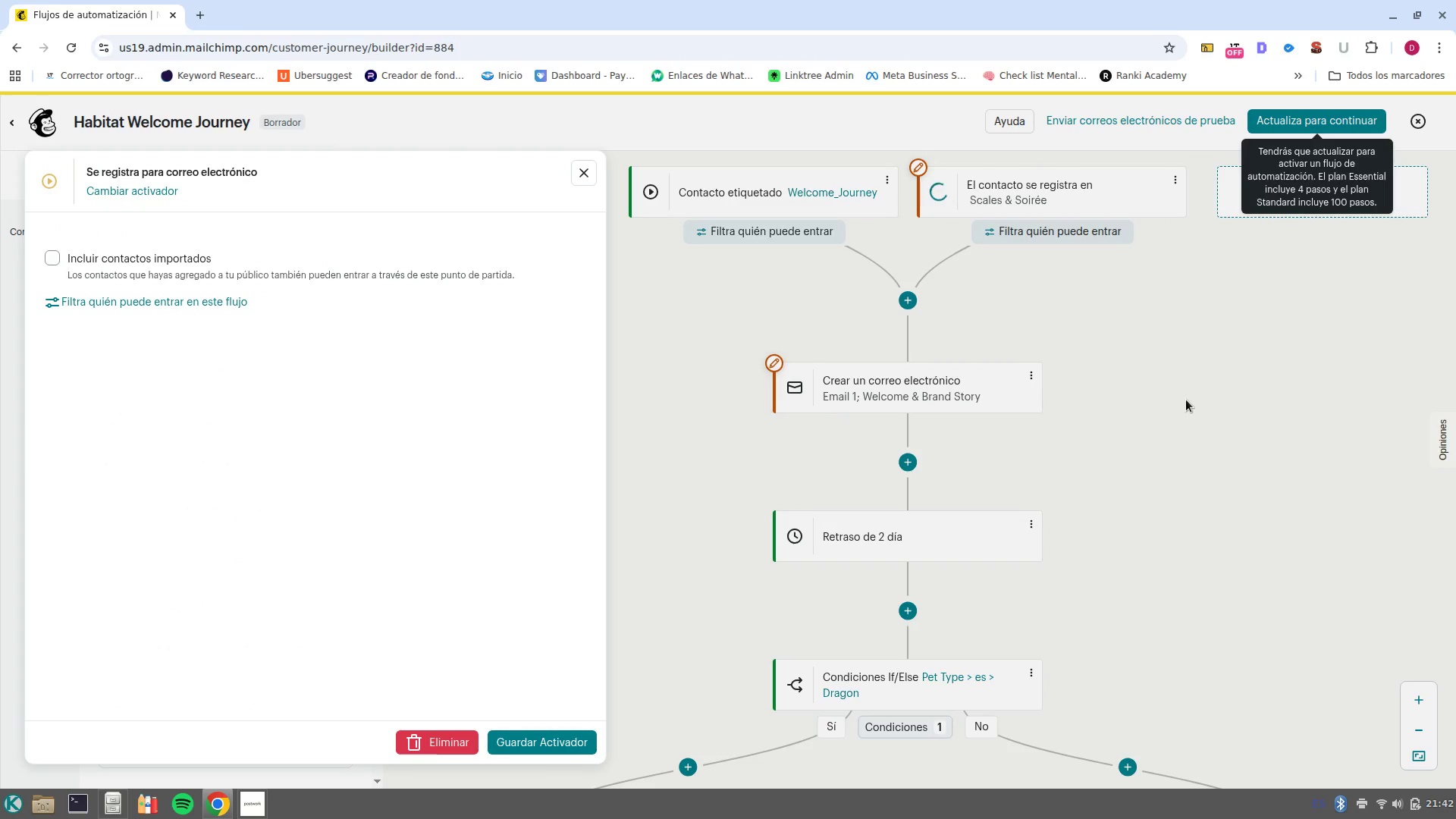 
left_click_drag(start_coordinate=[1376, 287], to_coordinate=[1266, 305])
 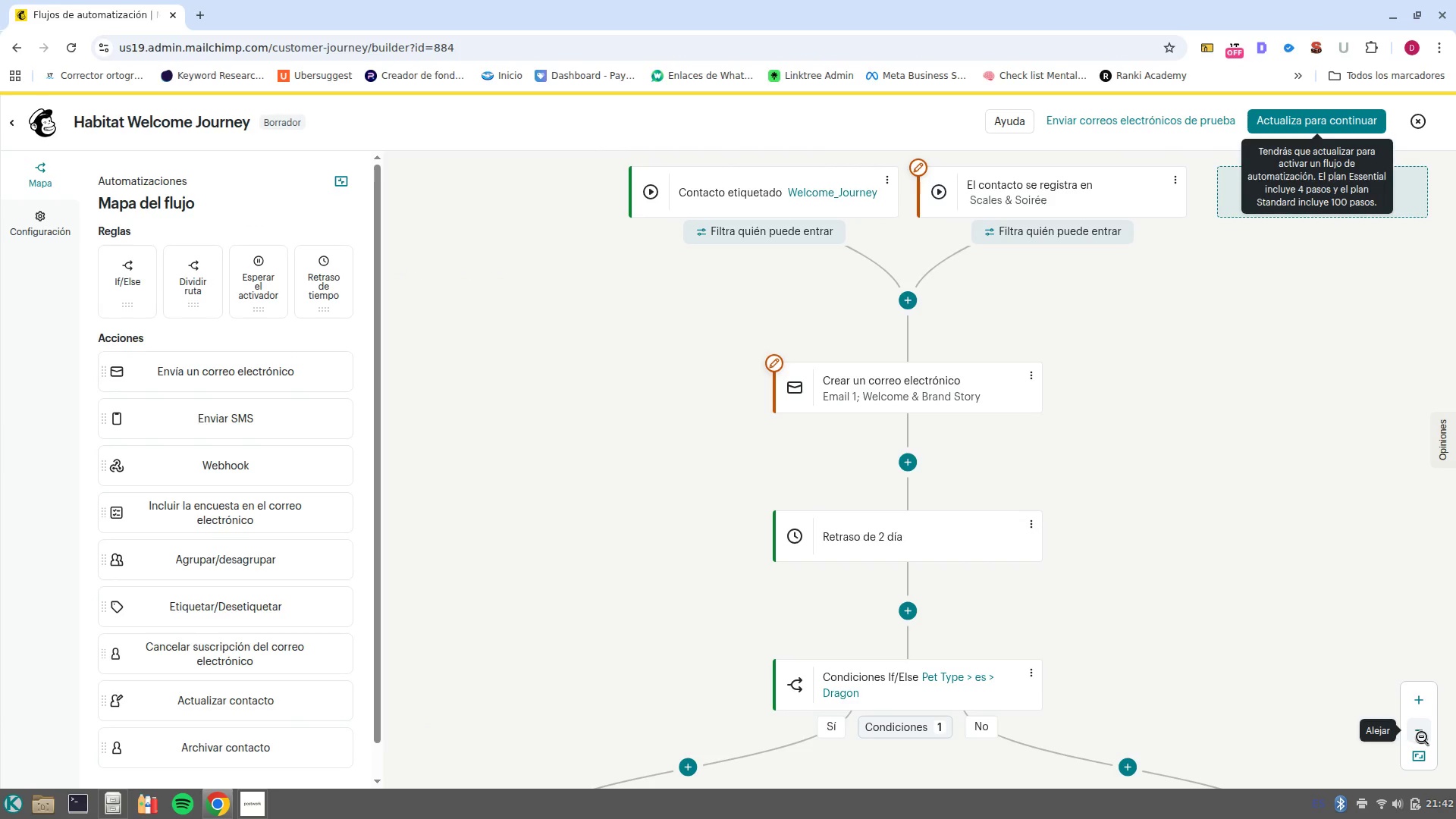 
left_click([1422, 737])
 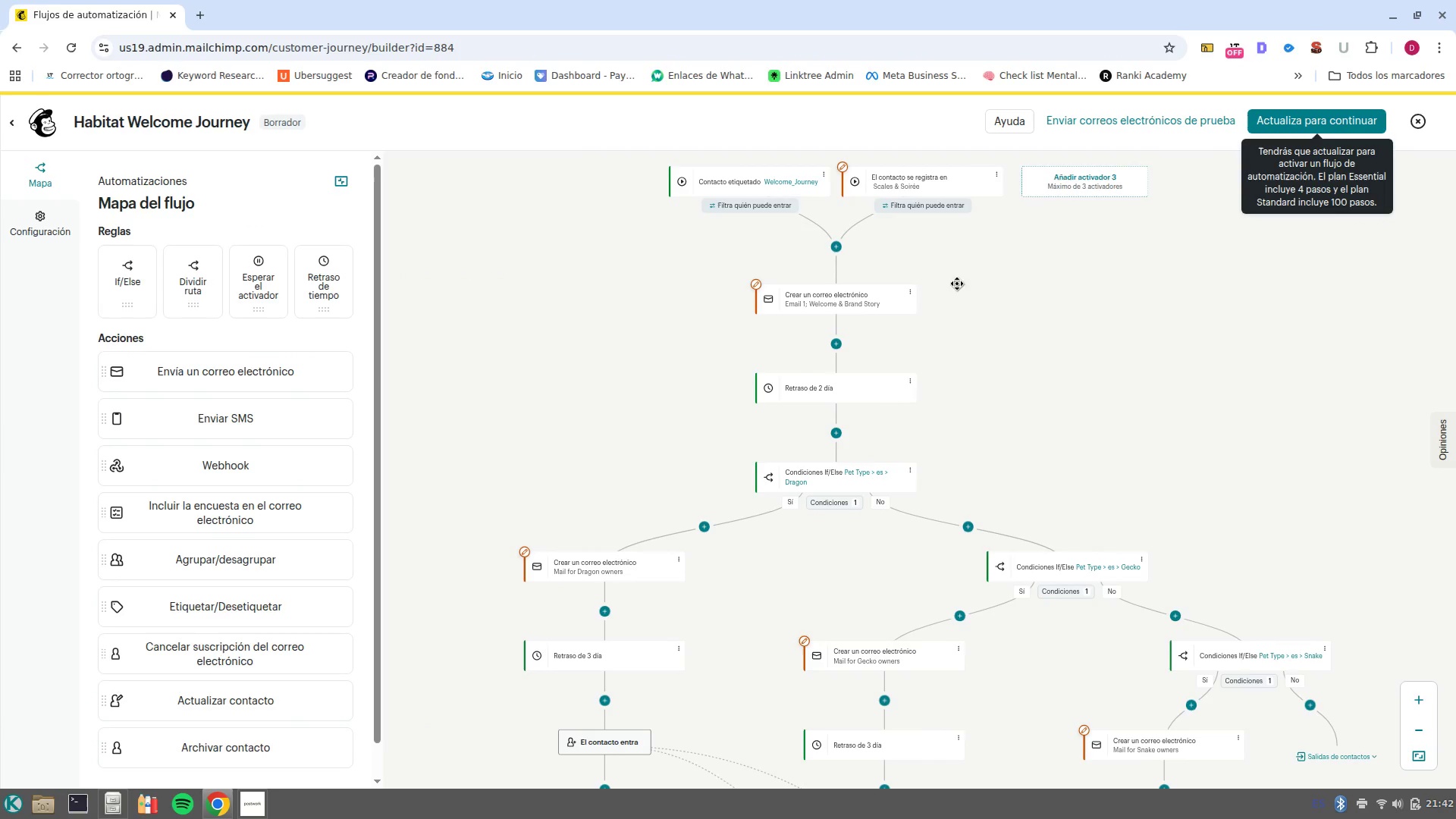 
left_click_drag(start_coordinate=[902, 271], to_coordinate=[815, 353])
 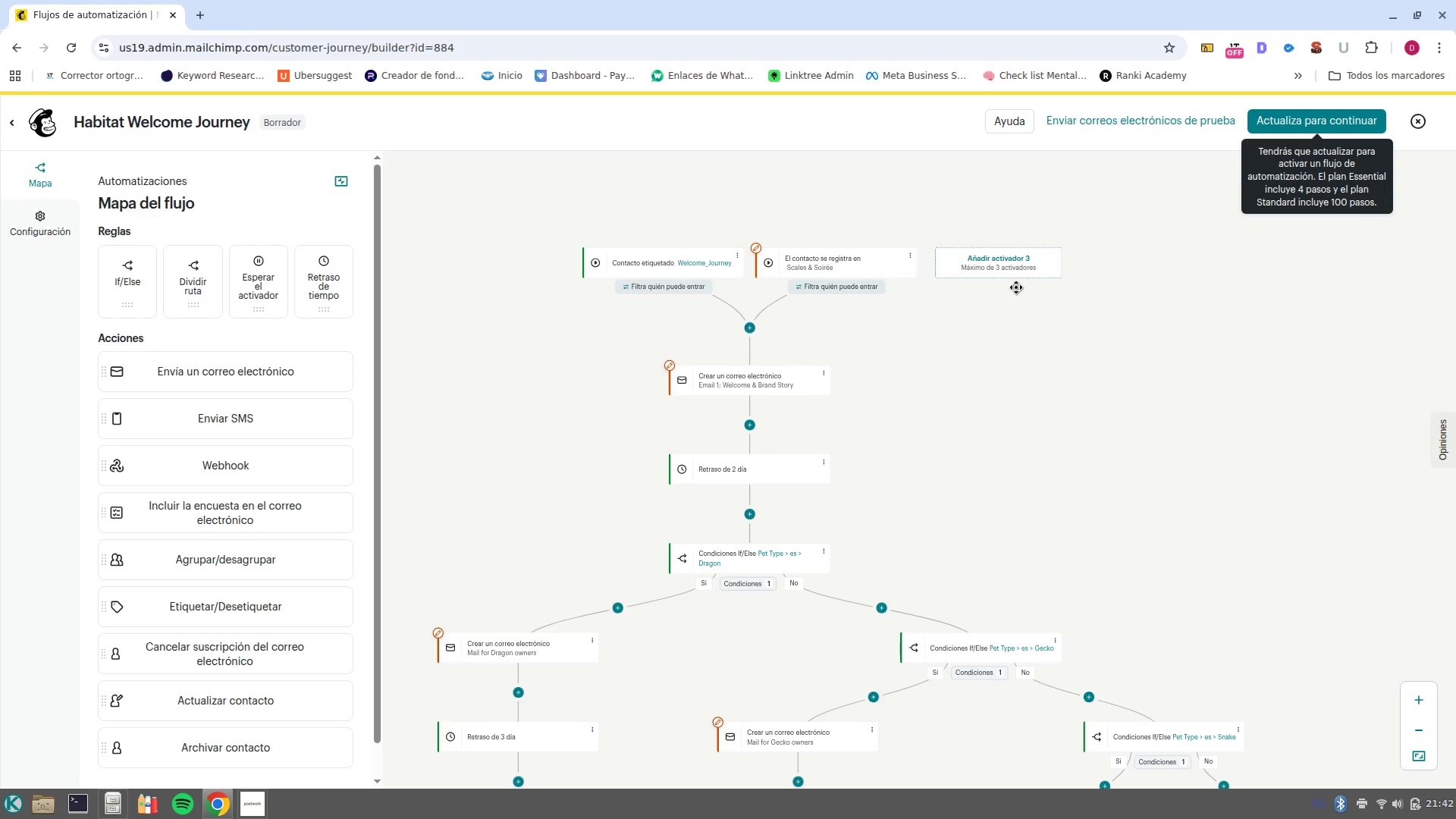 
left_click_drag(start_coordinate=[799, 266], to_coordinate=[905, 269])
 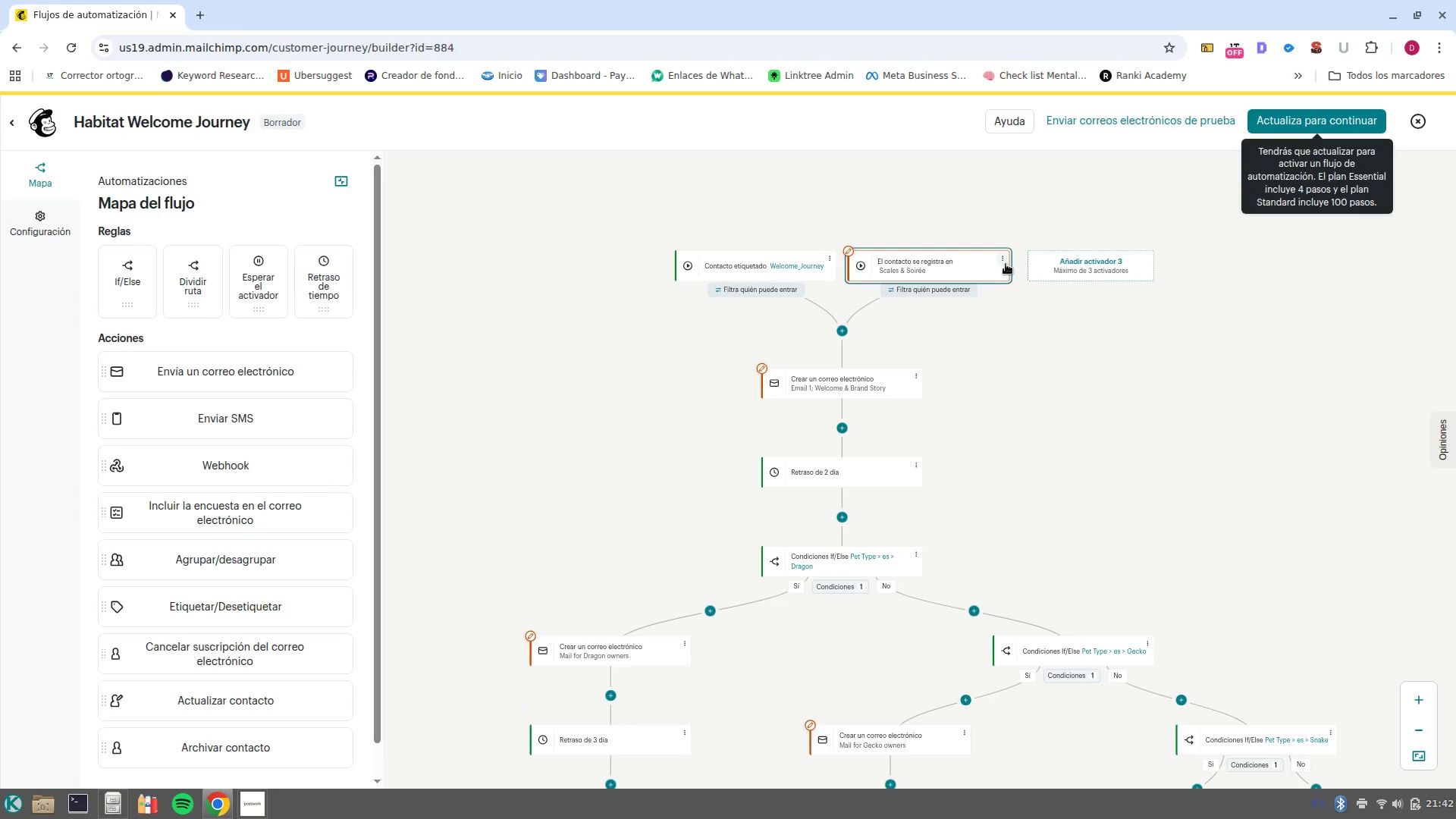 
left_click([1001, 262])
 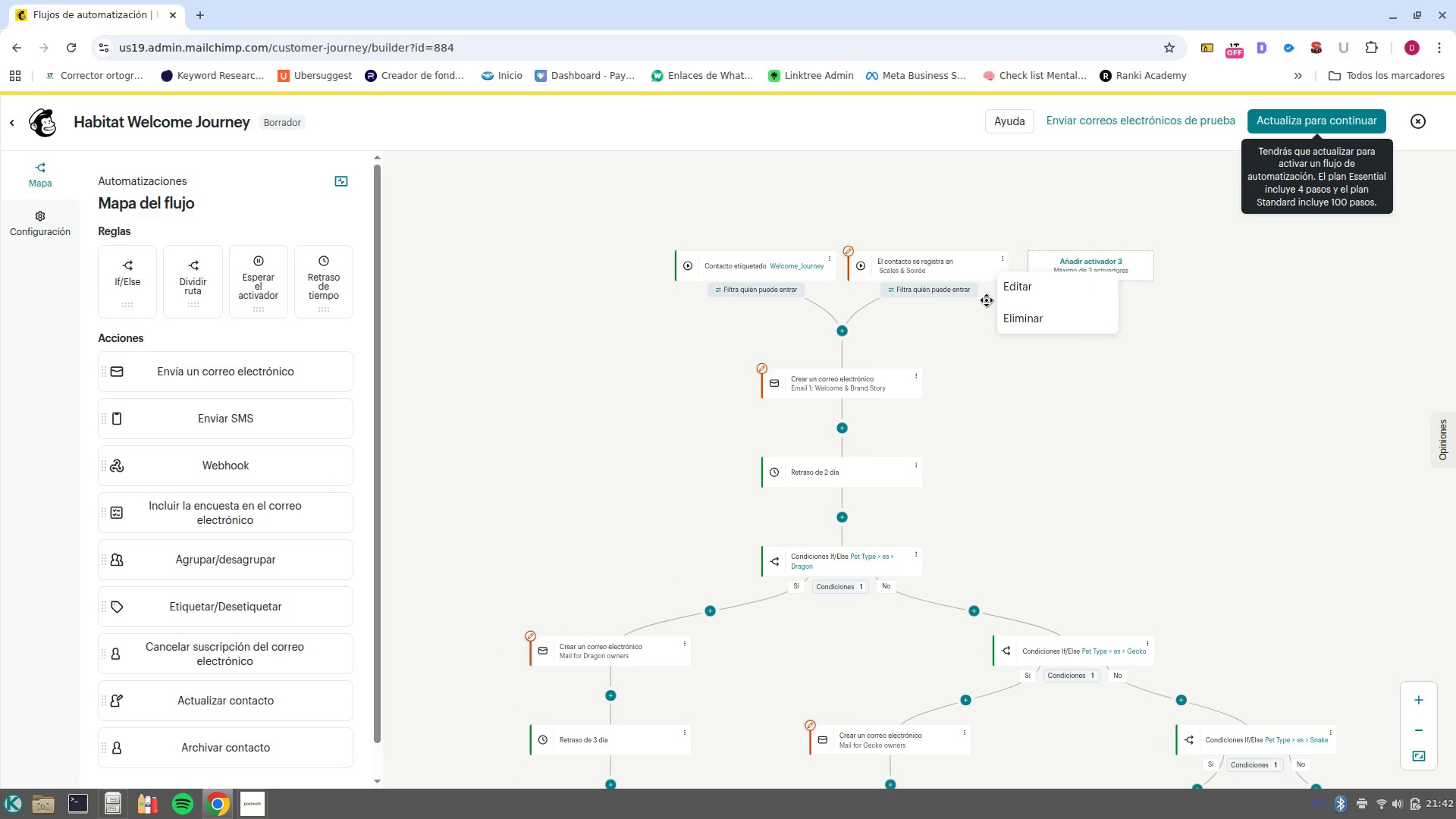 
left_click([1028, 316])
 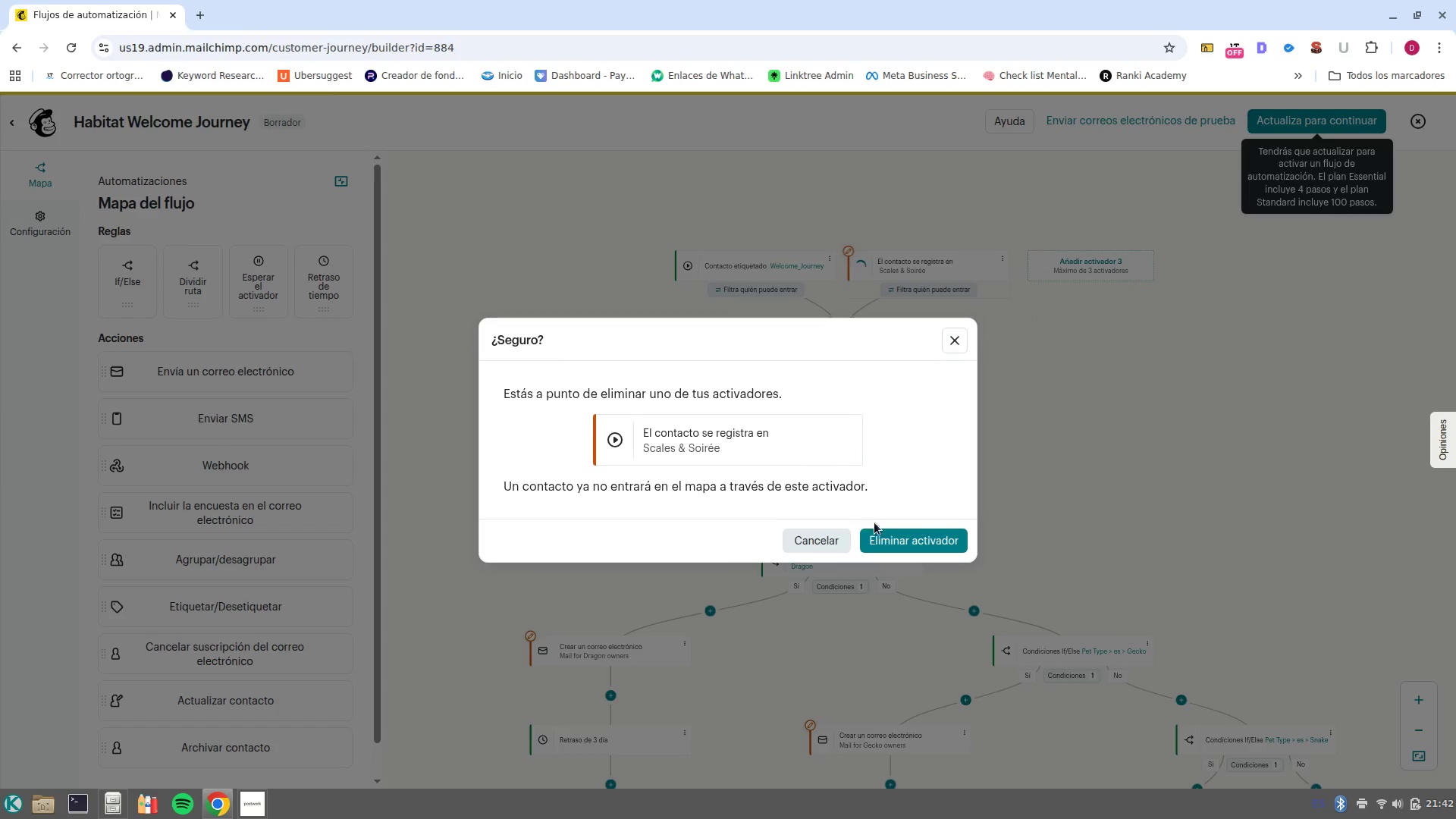 
left_click([824, 544])
 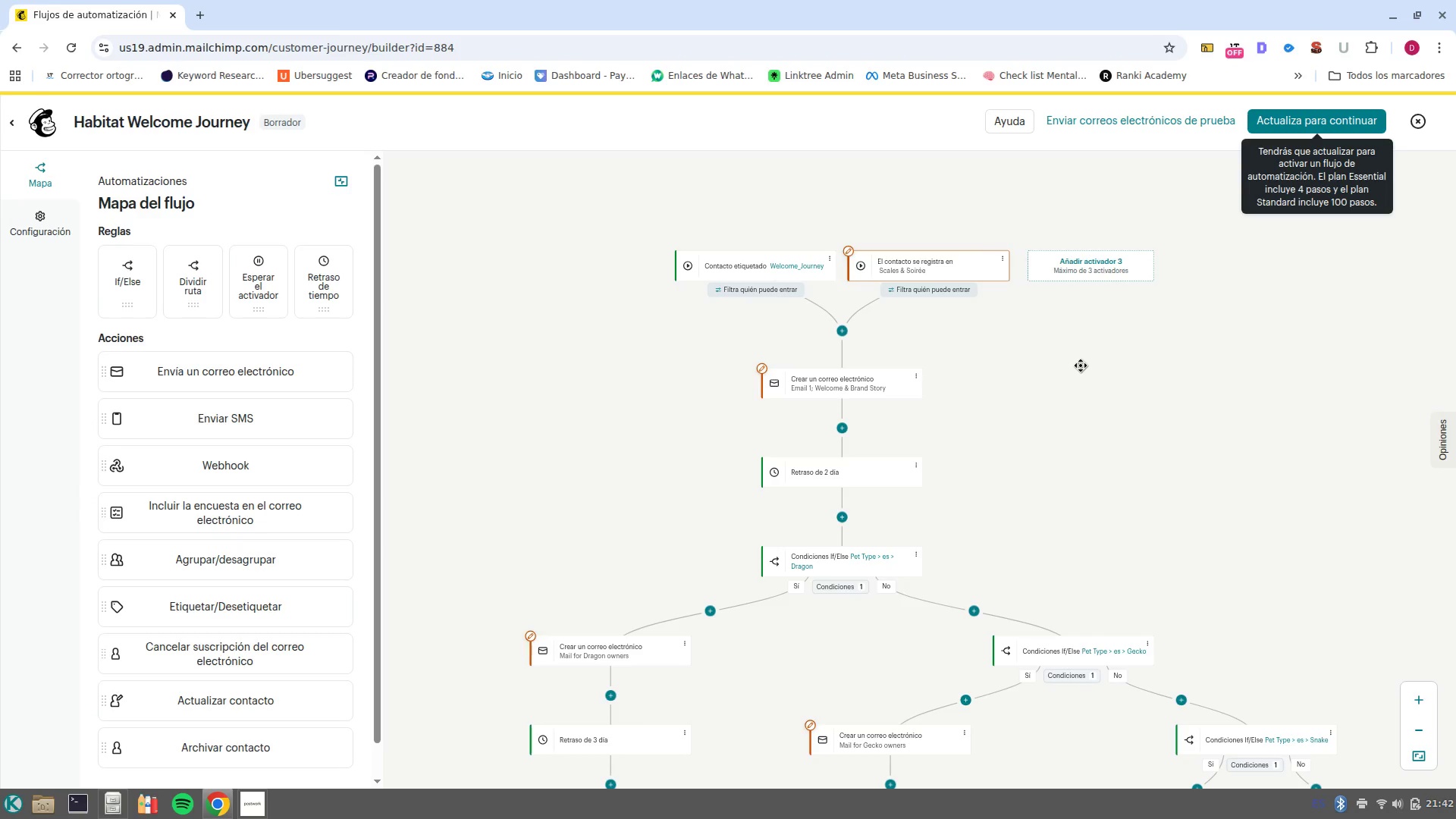 
wait(5.59)
 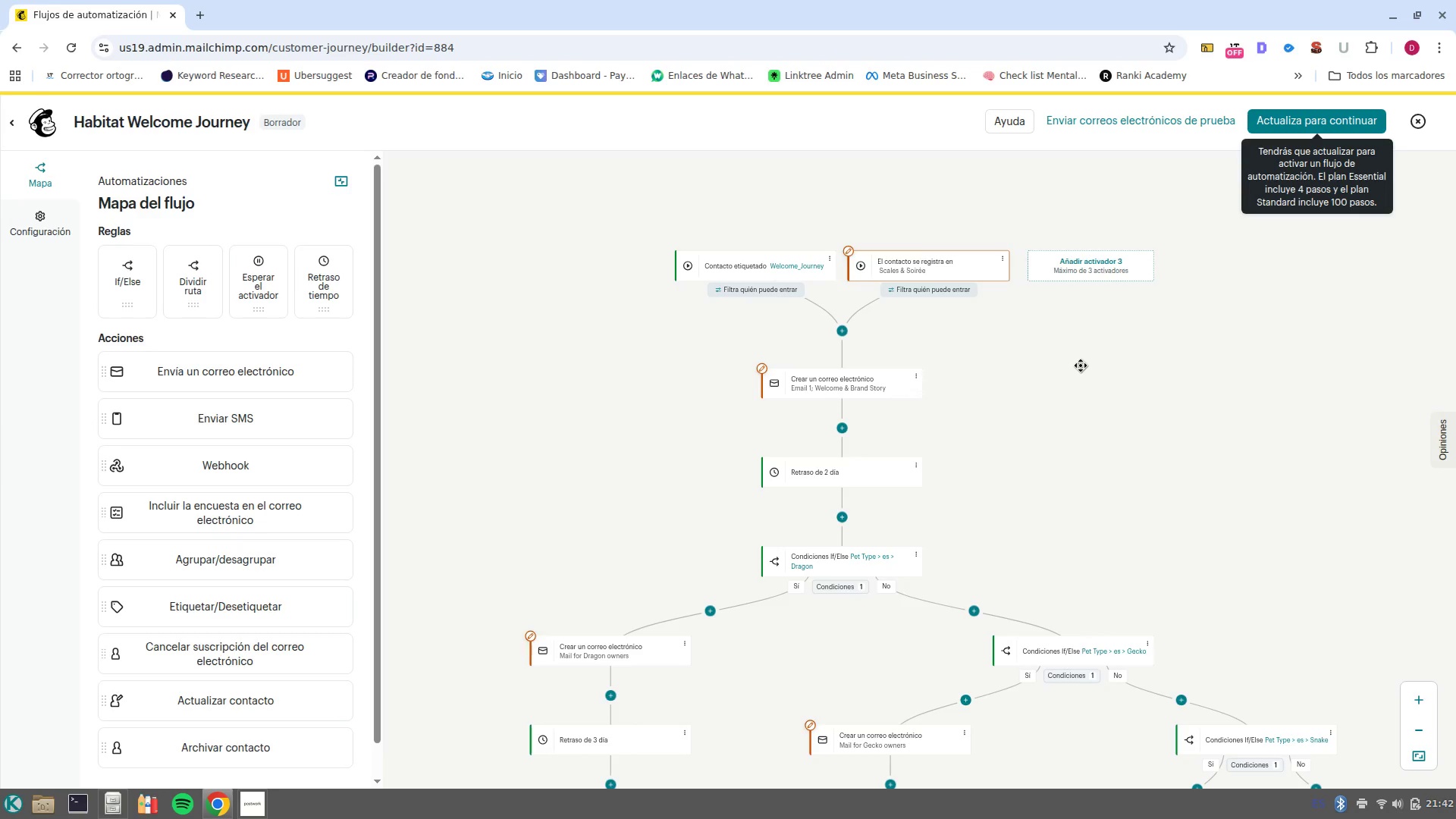 
left_click([922, 269])
 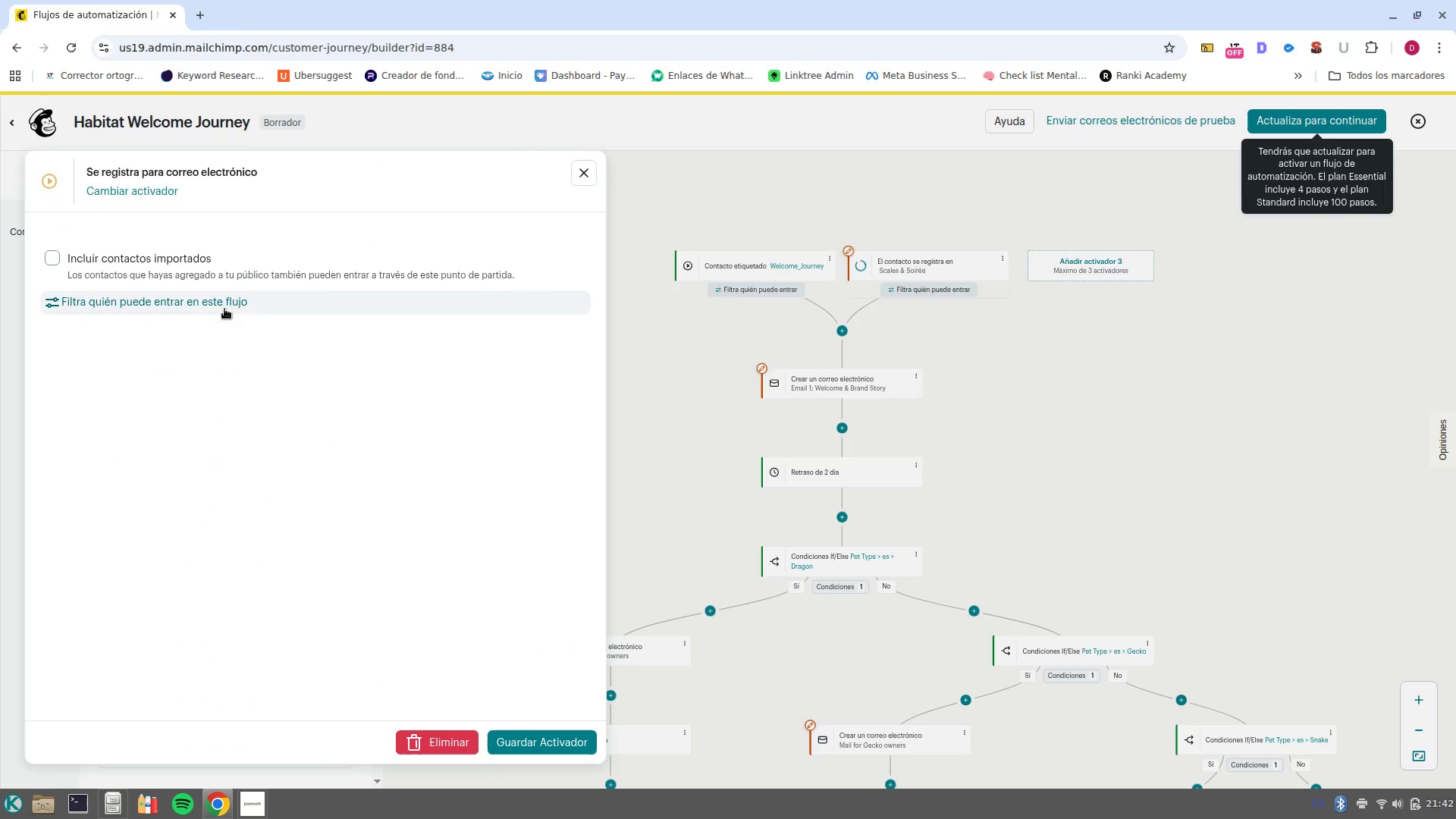 
left_click([176, 309])
 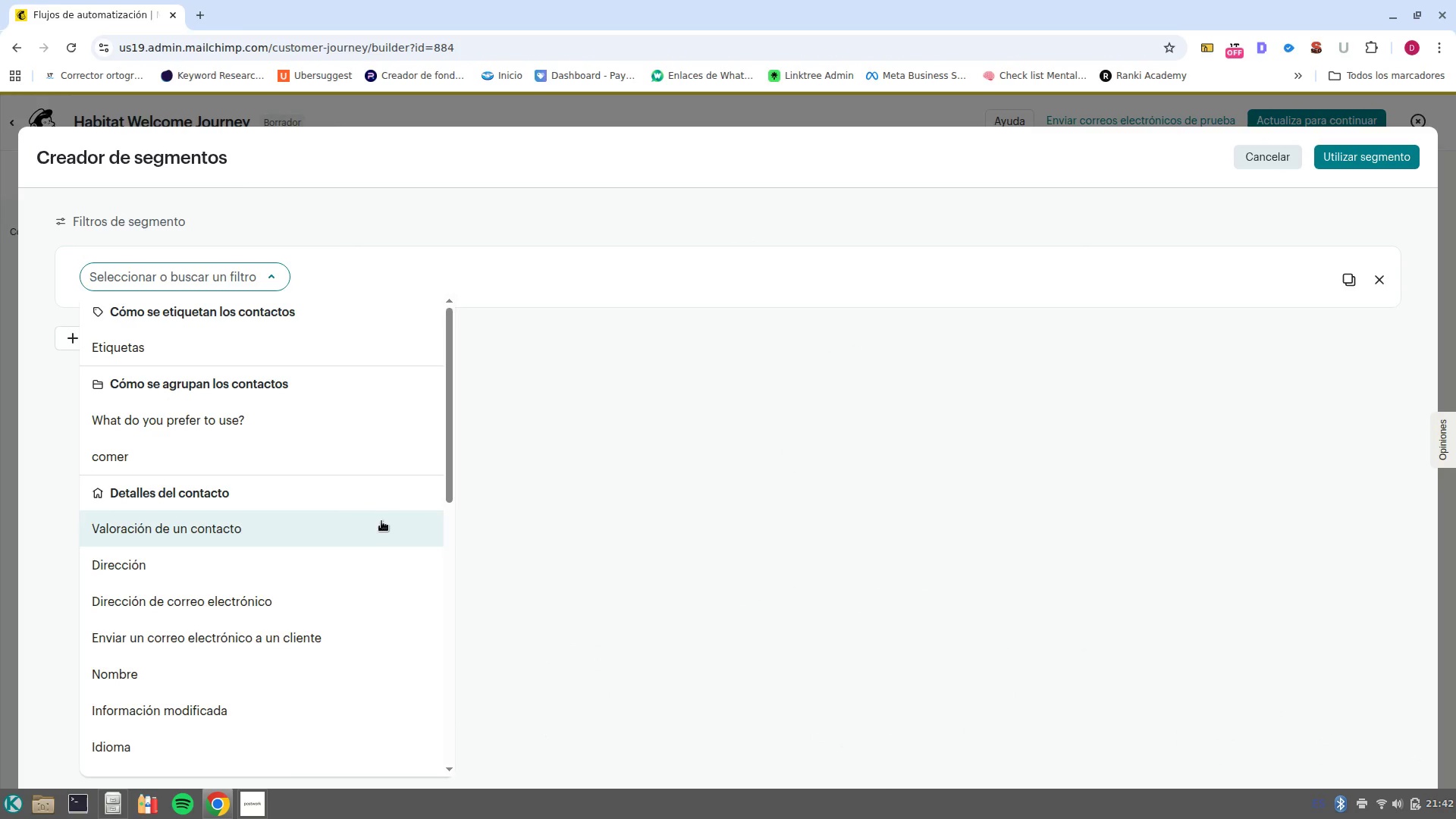 
wait(6.15)
 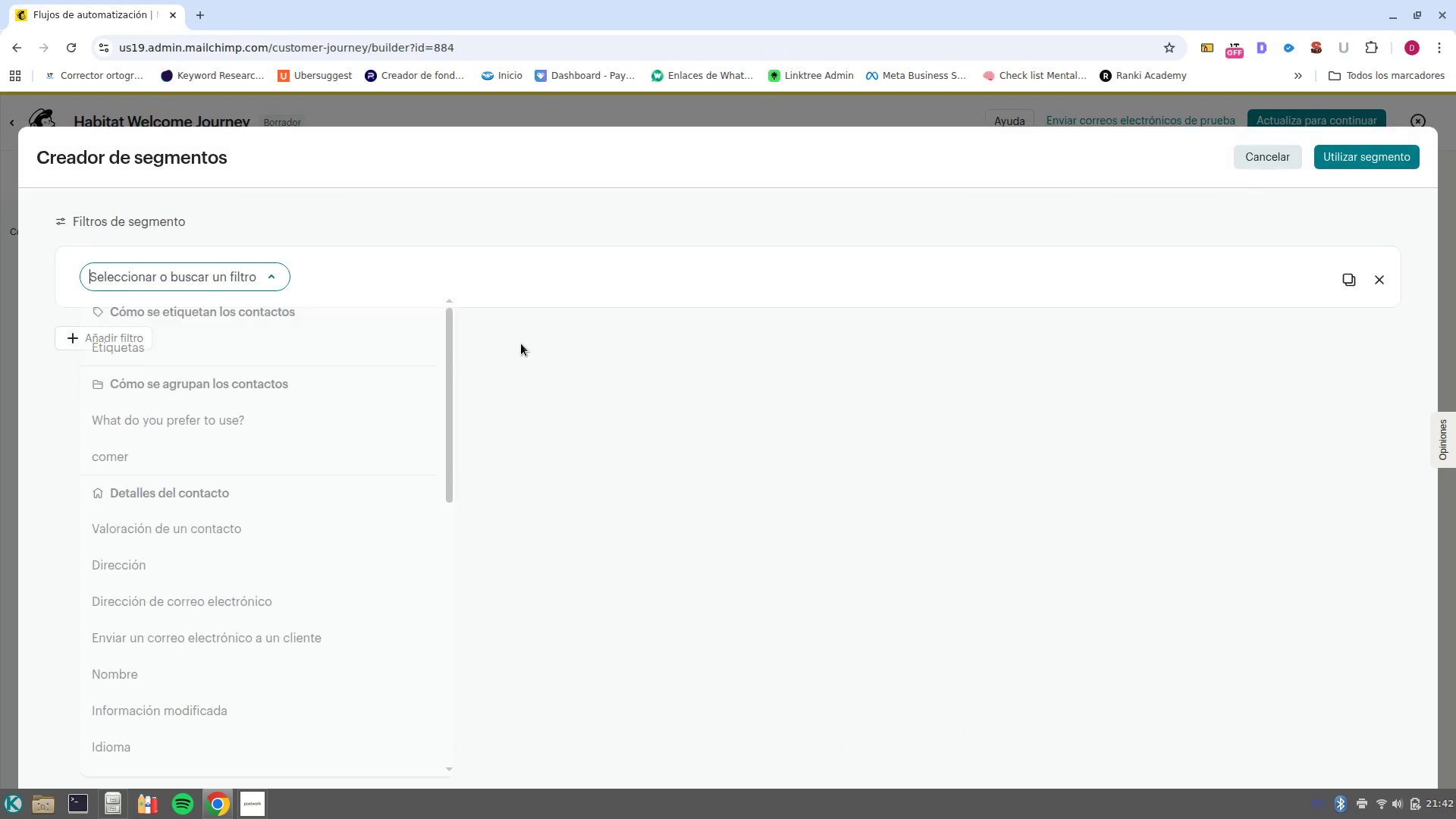 
scroll: coordinate [237, 637], scroll_direction: down, amount: 3.0
 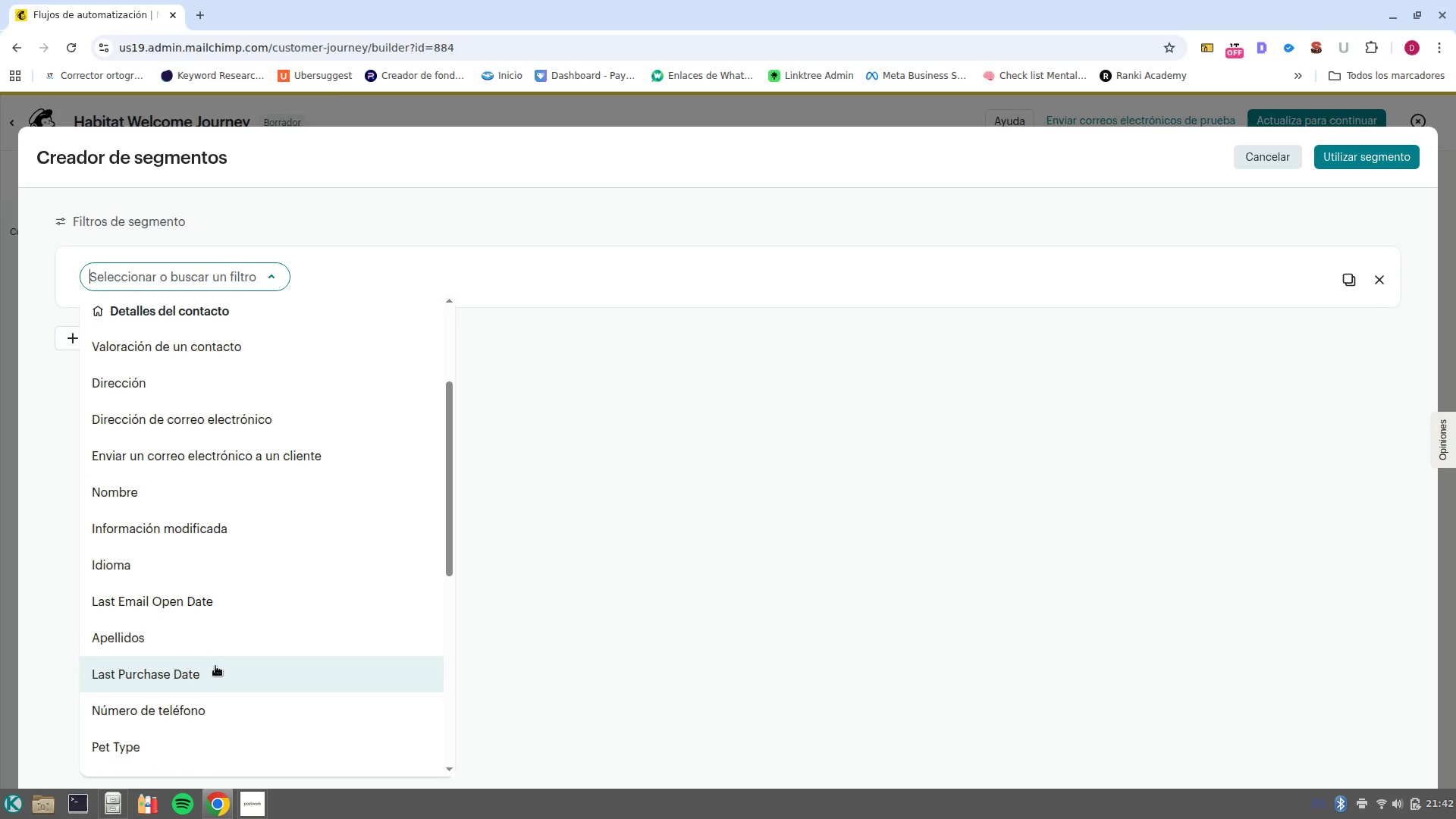 
left_click([217, 679])
 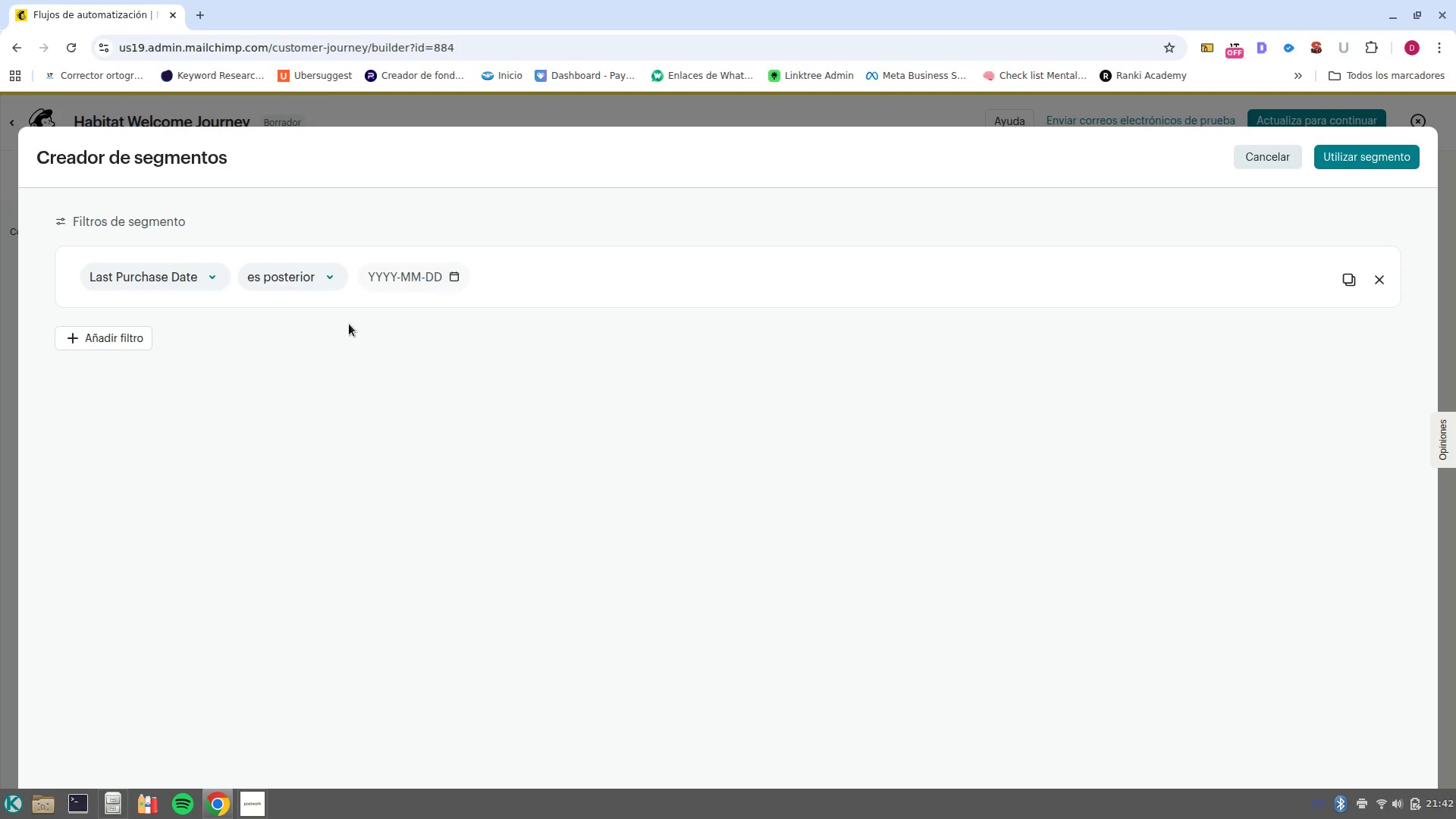 
left_click([318, 280])
 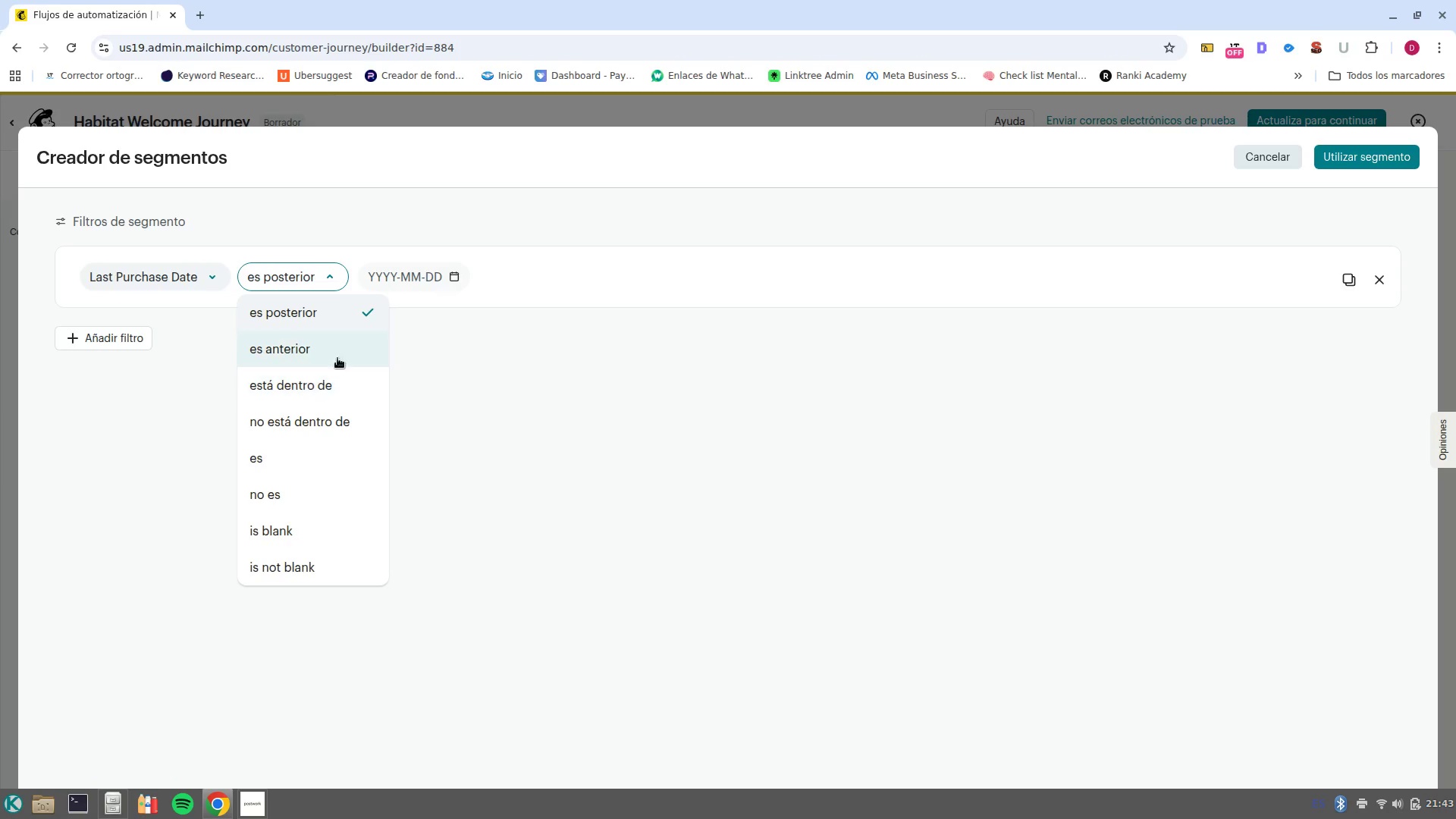 
left_click([337, 350])
 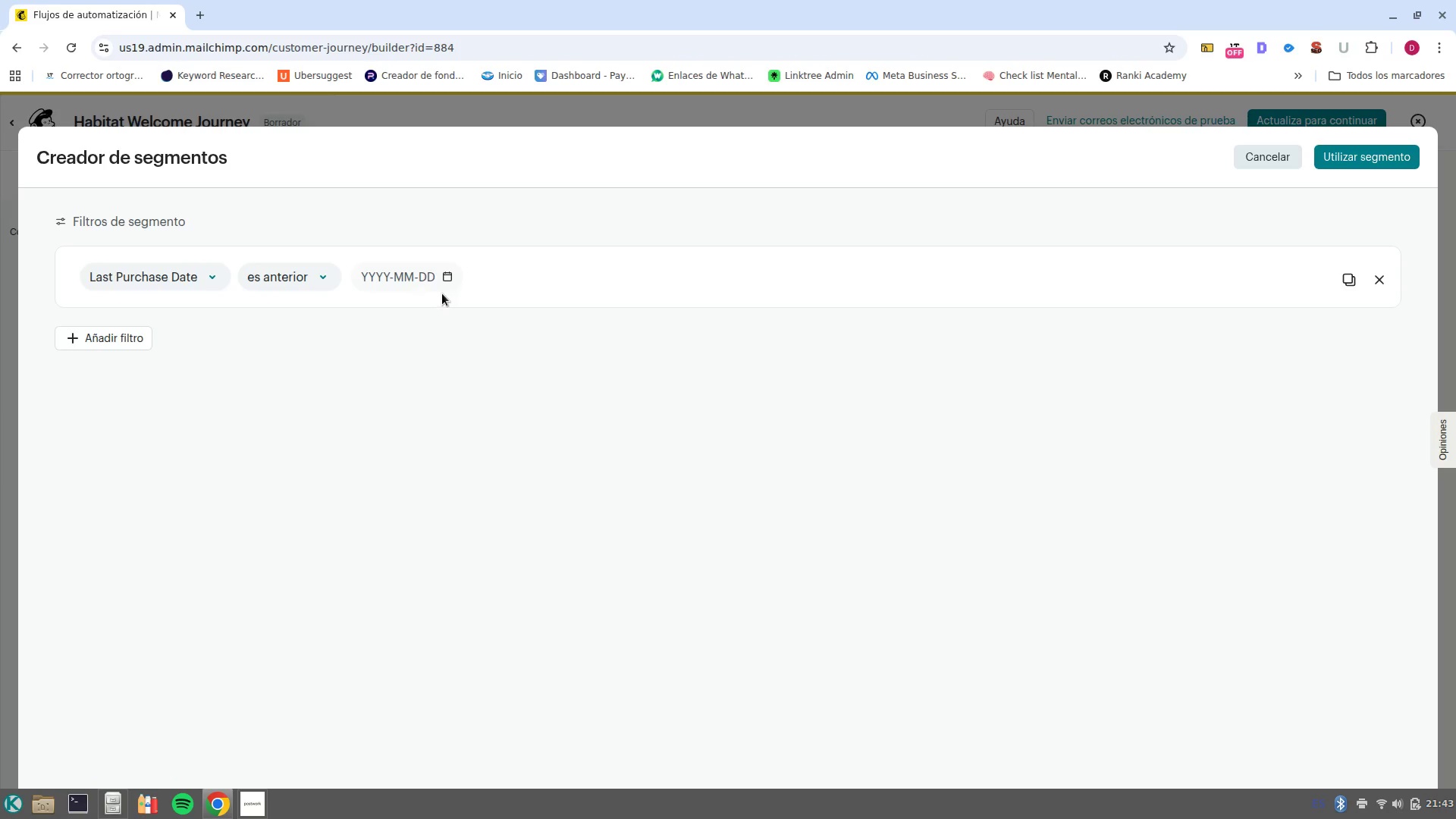 
left_click([447, 275])
 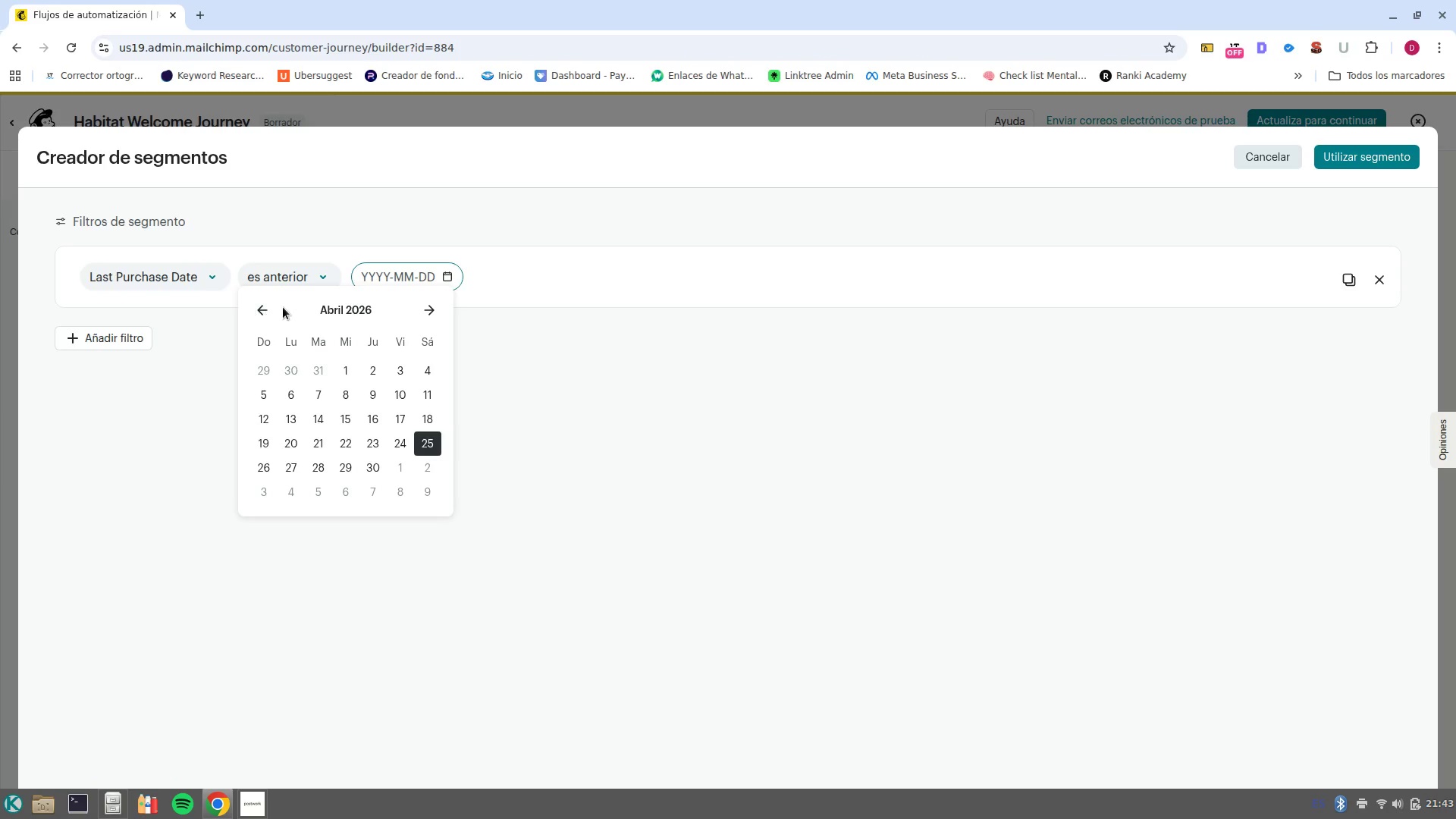 
left_click([265, 307])
 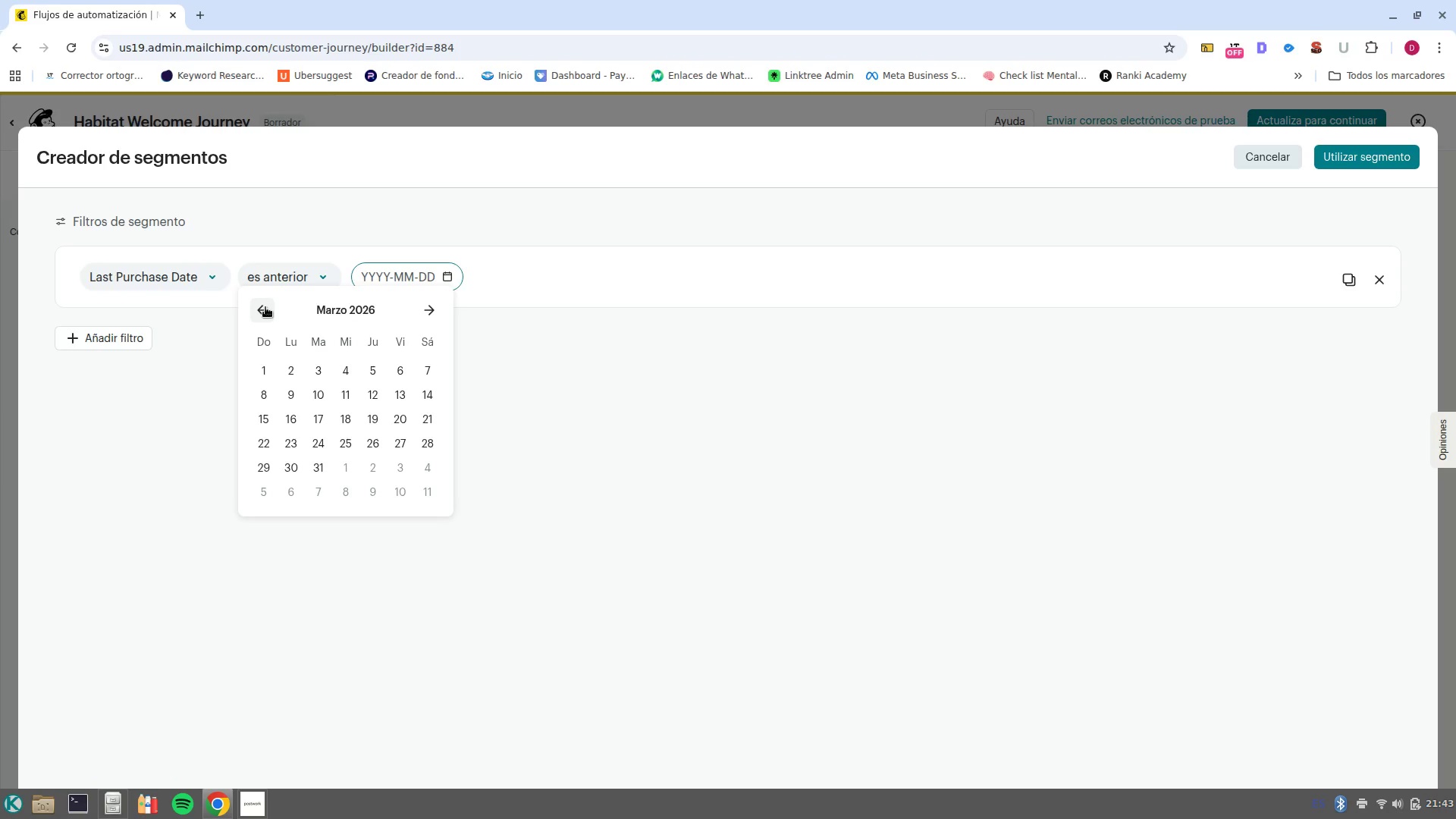 
left_click([265, 307])
 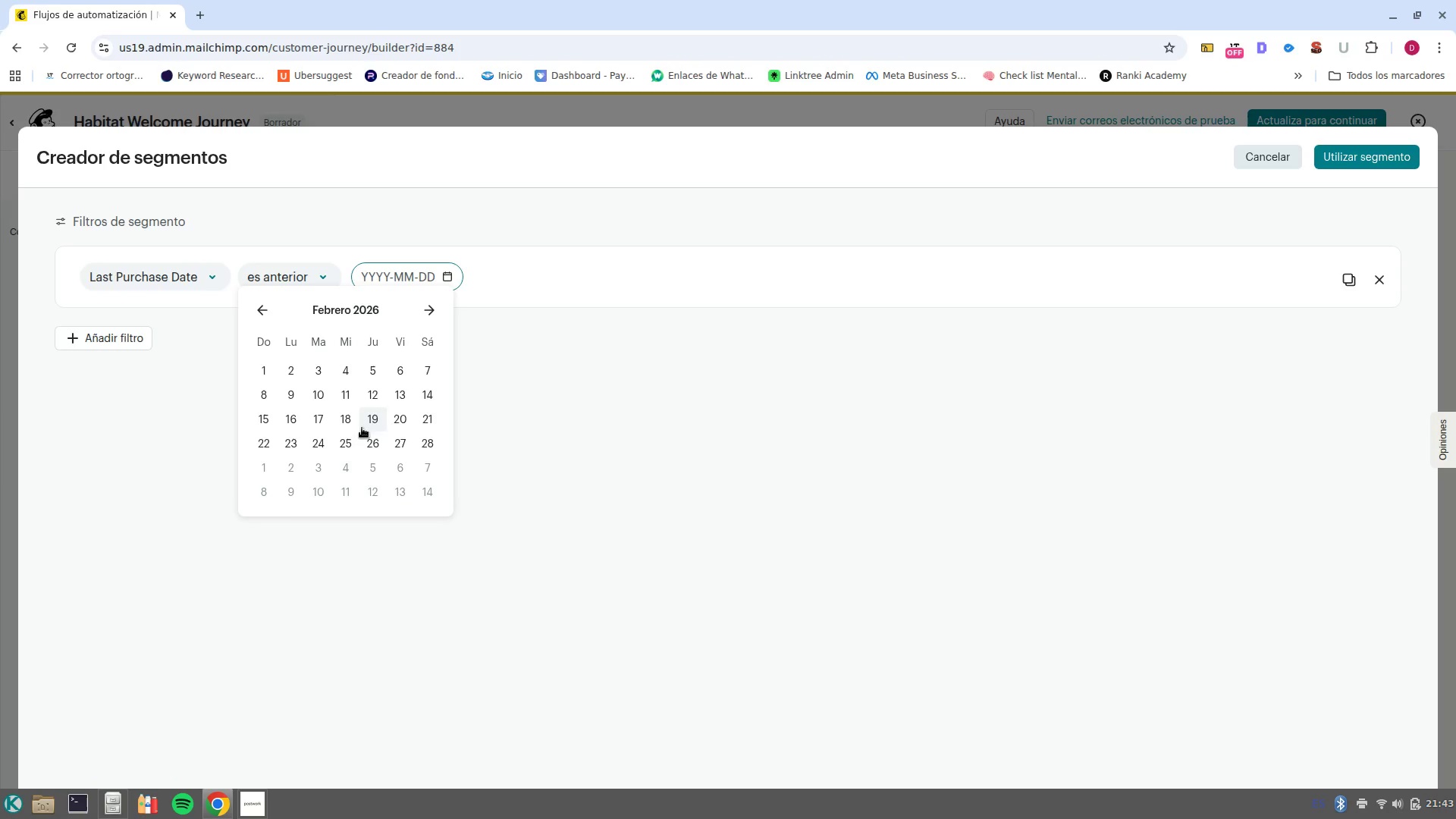 
left_click([376, 447])
 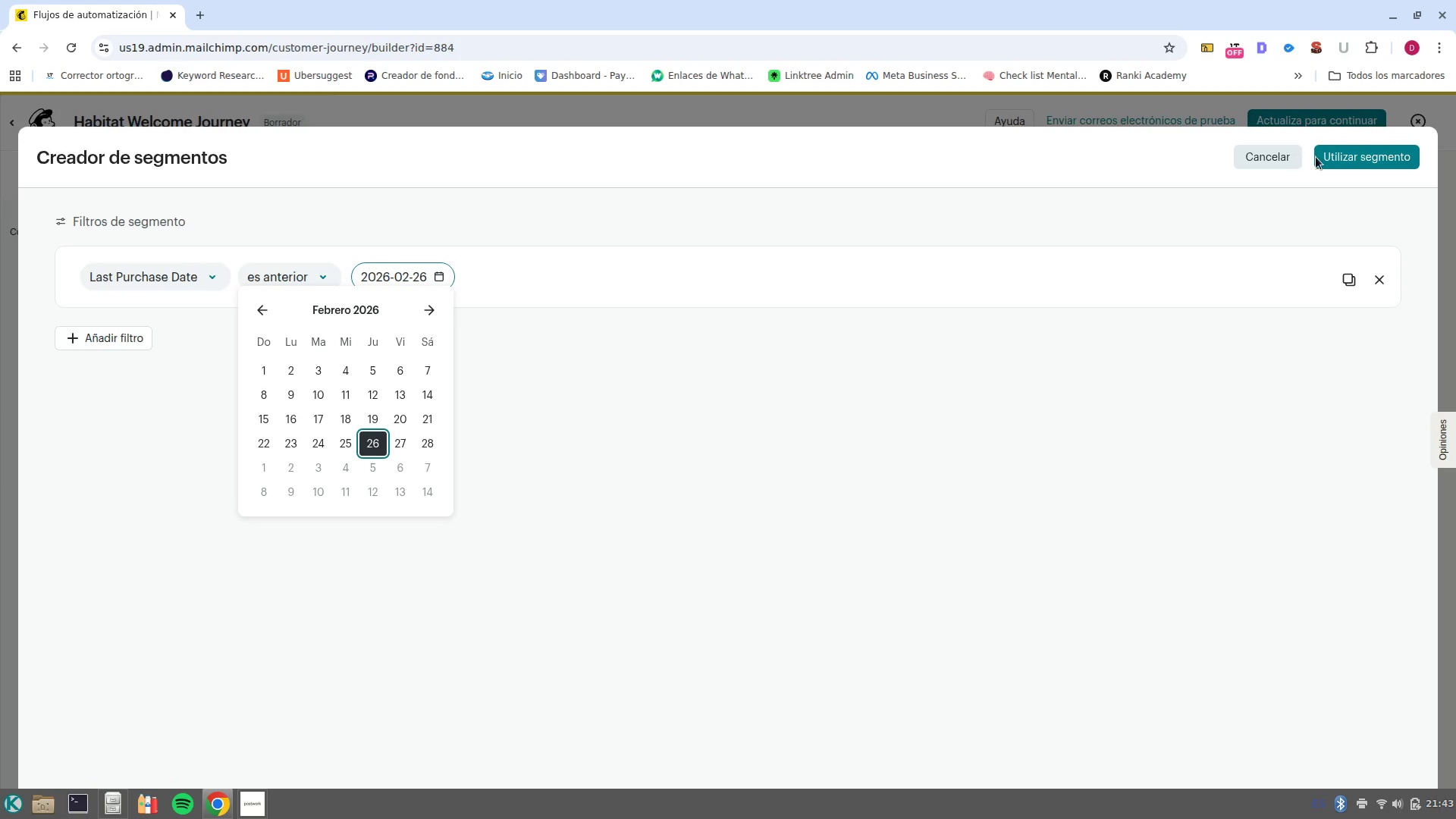 
left_click([1337, 171])
 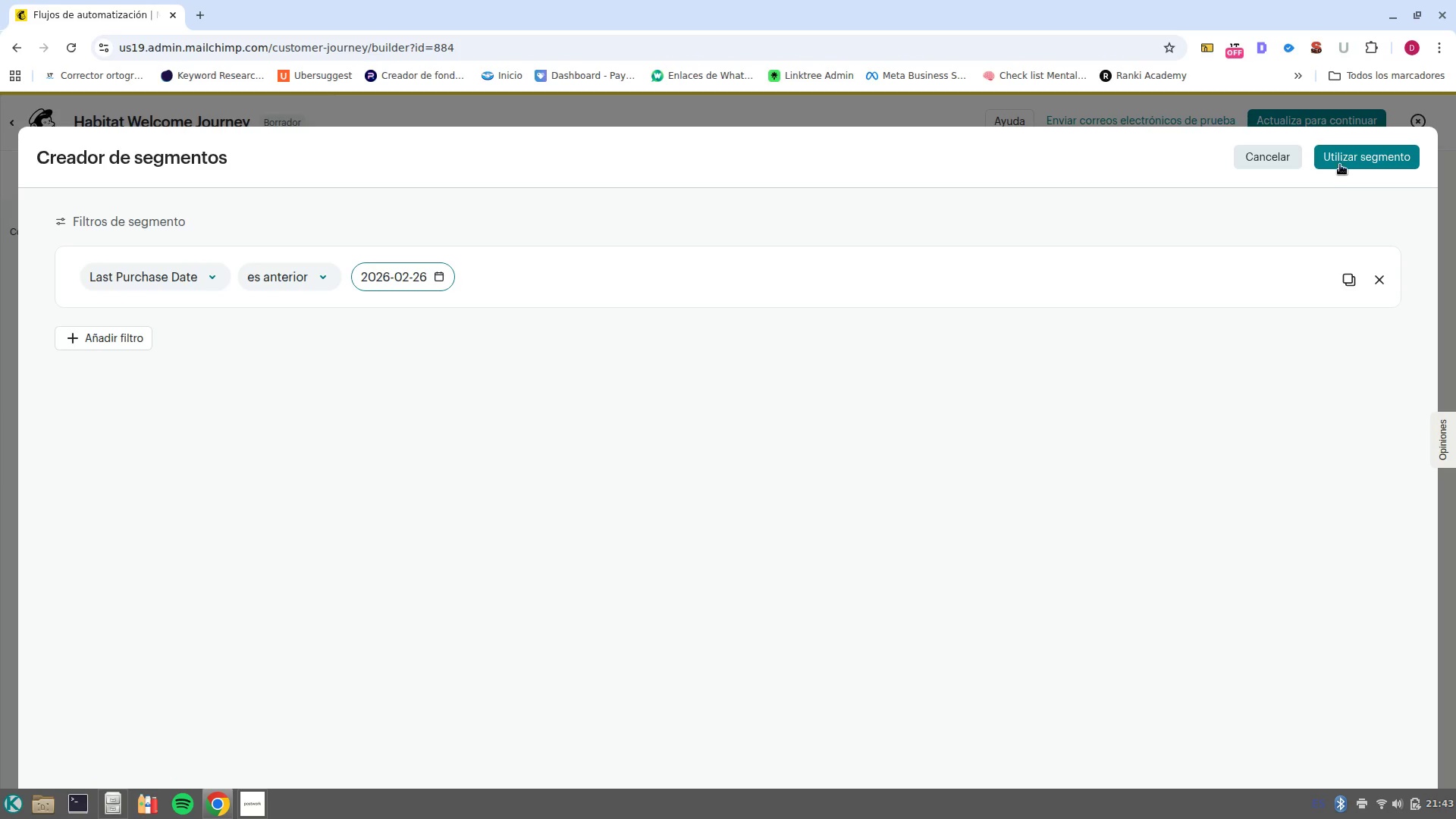 
left_click([1341, 163])
 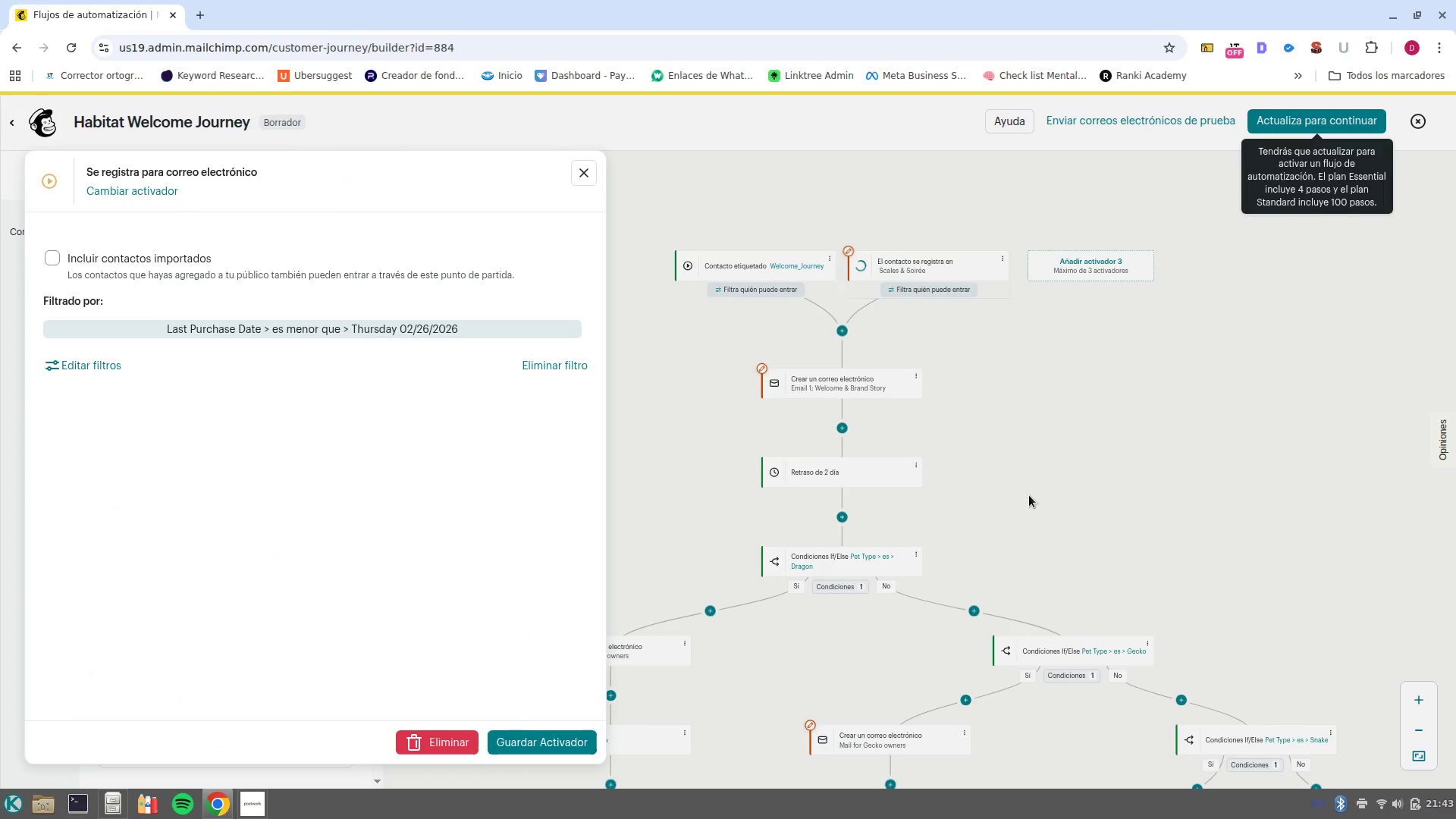 
left_click([552, 738])
 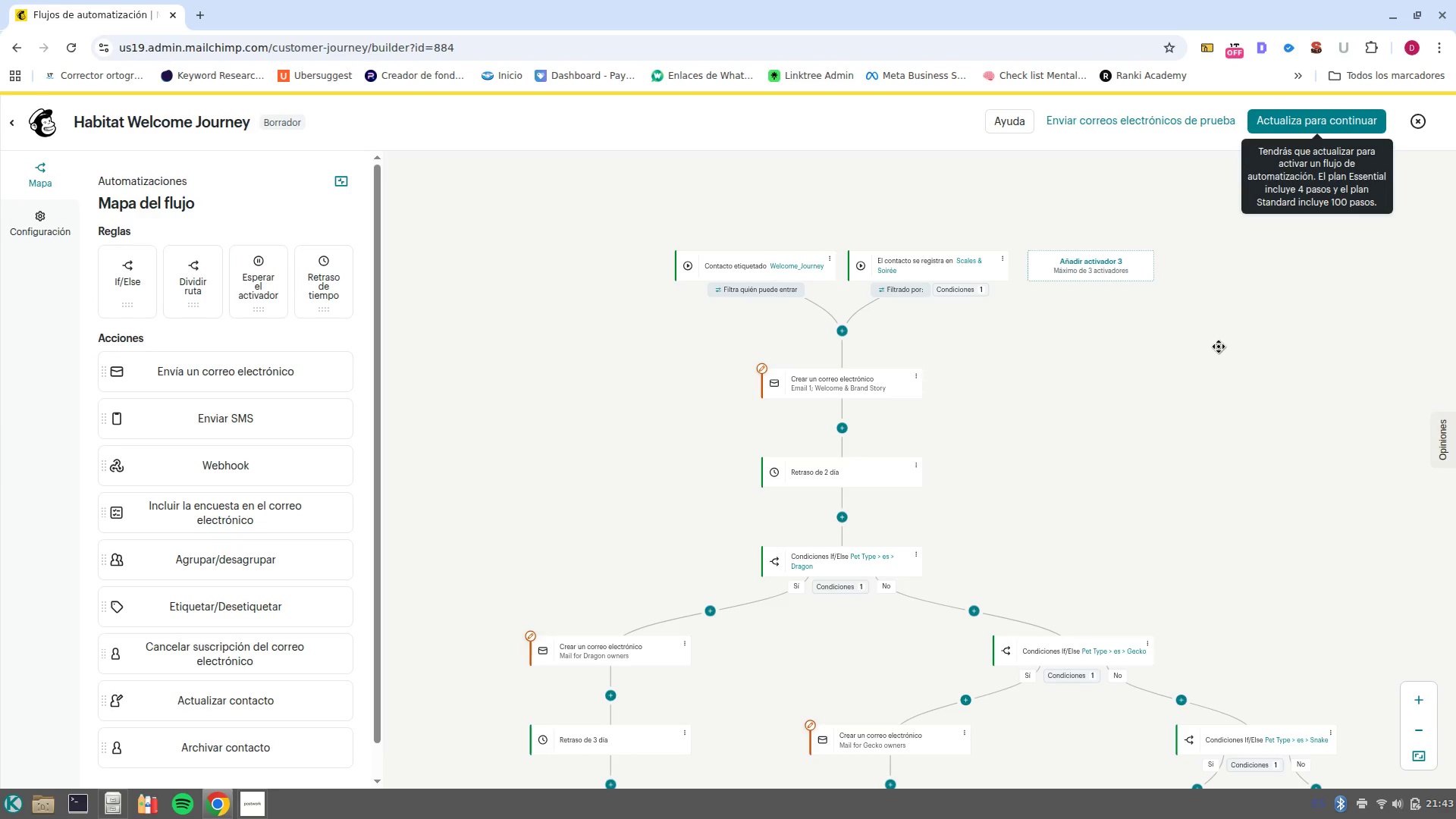 
wait(41.93)
 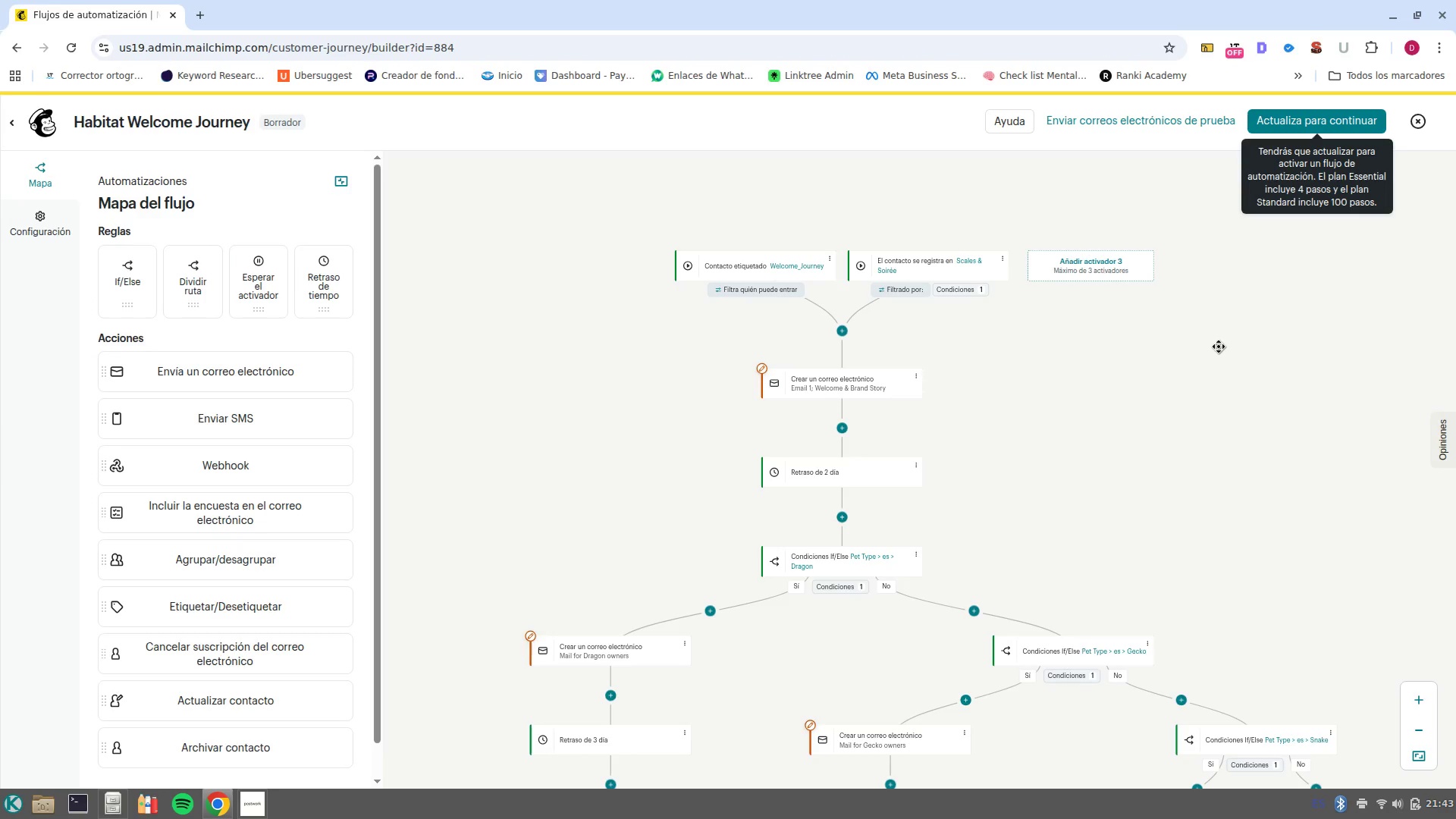 
left_click([1003, 256])
 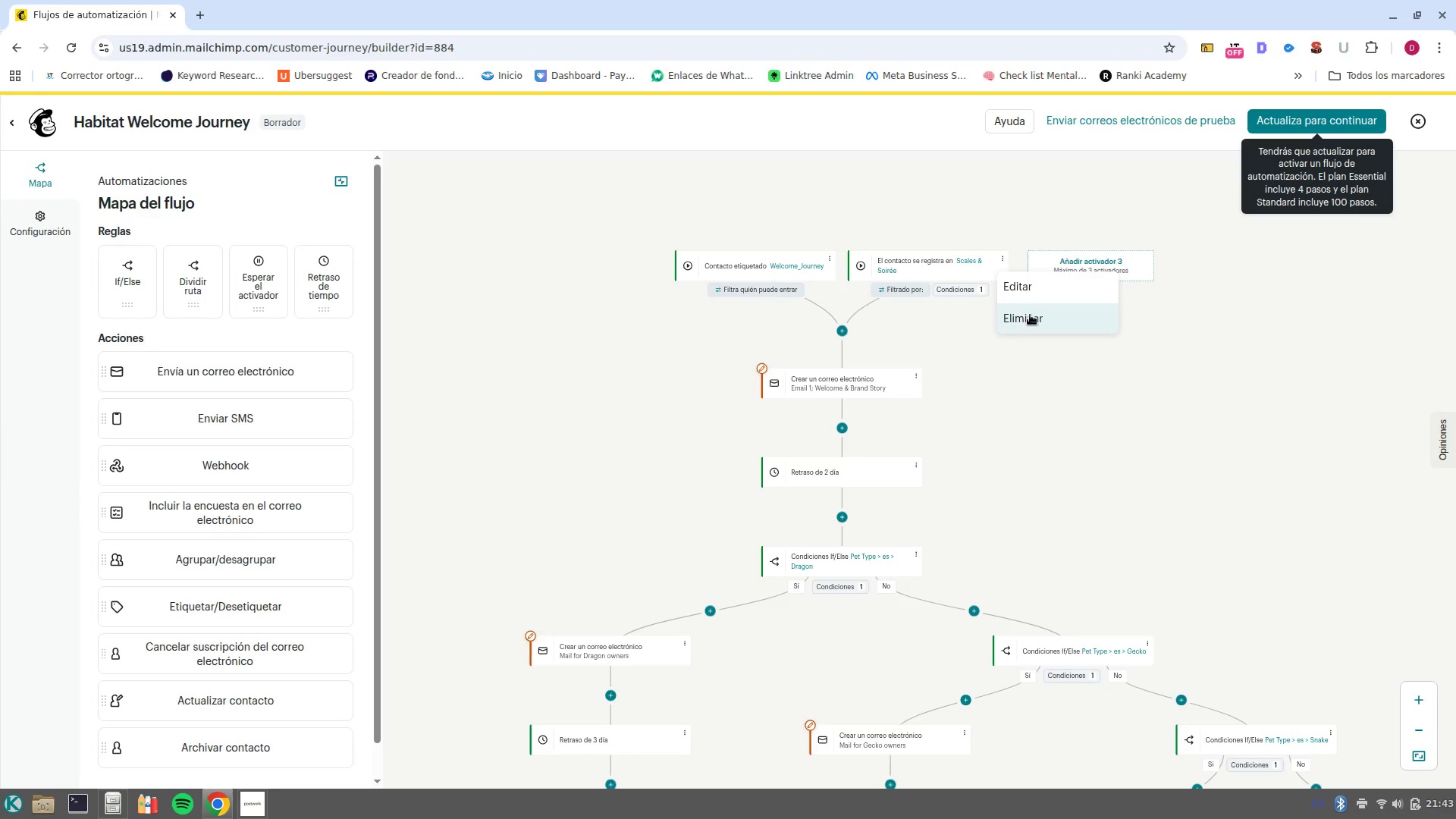 
left_click([1030, 315])
 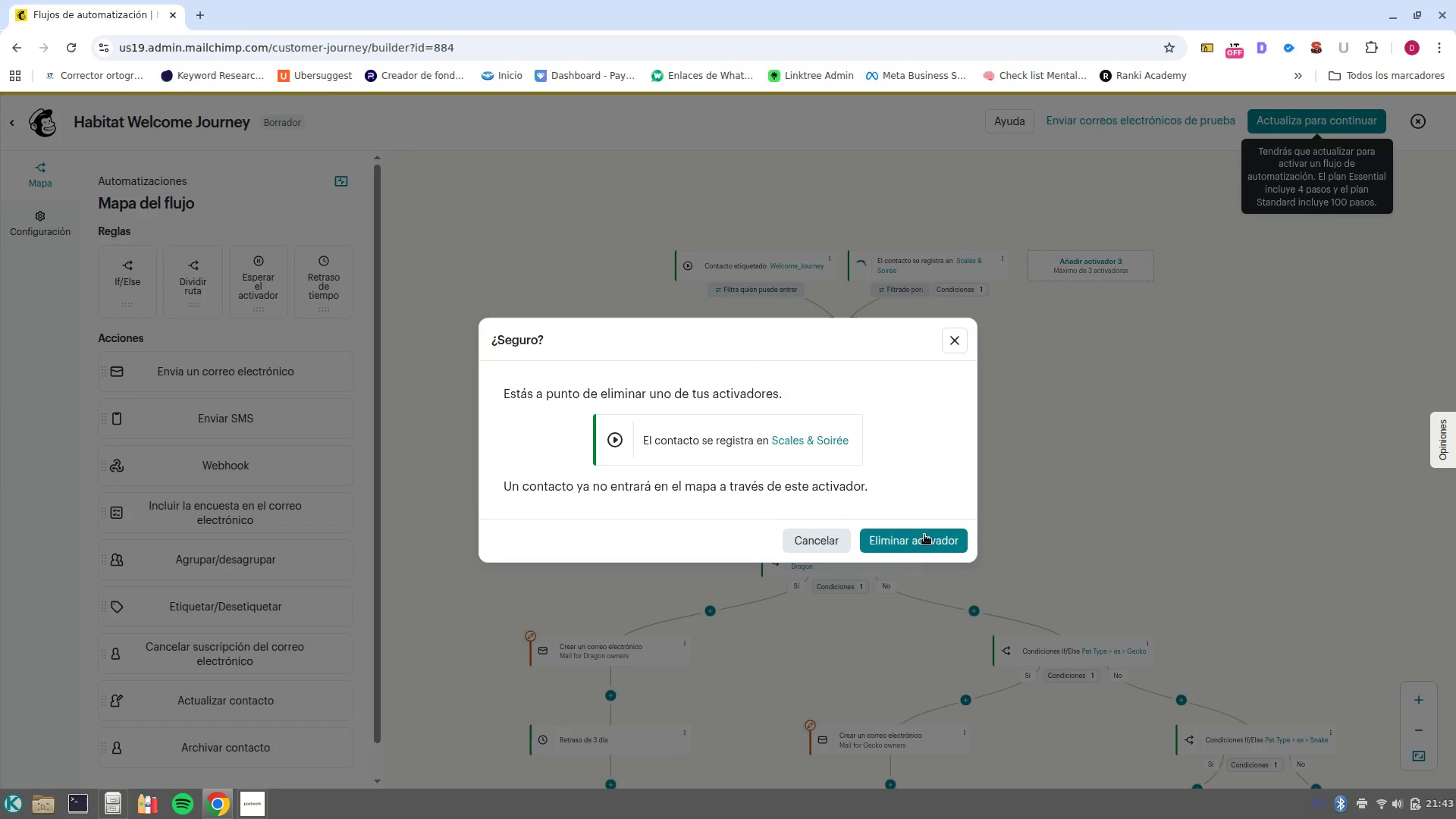 
left_click([917, 539])
 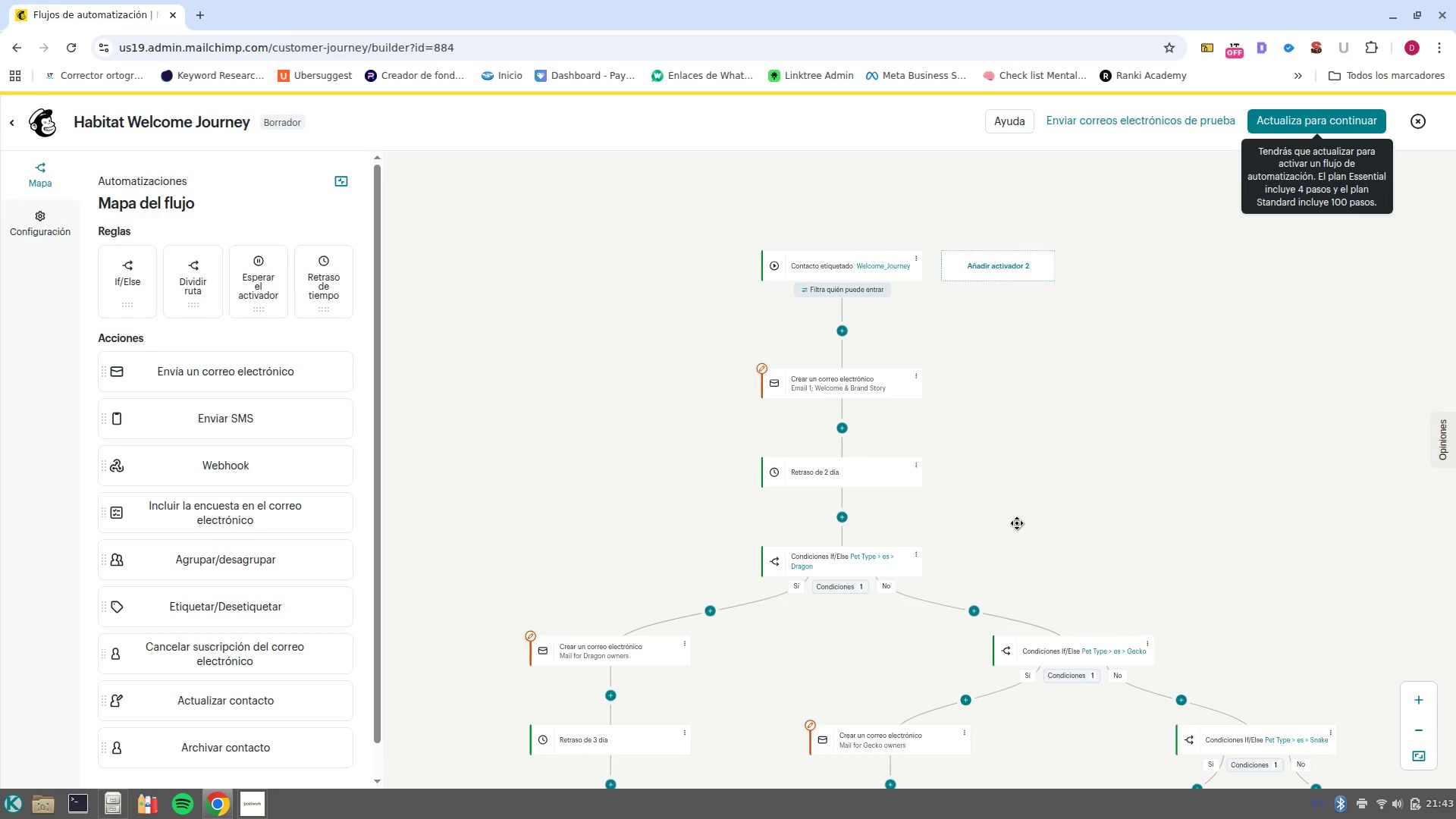 
wait(9.69)
 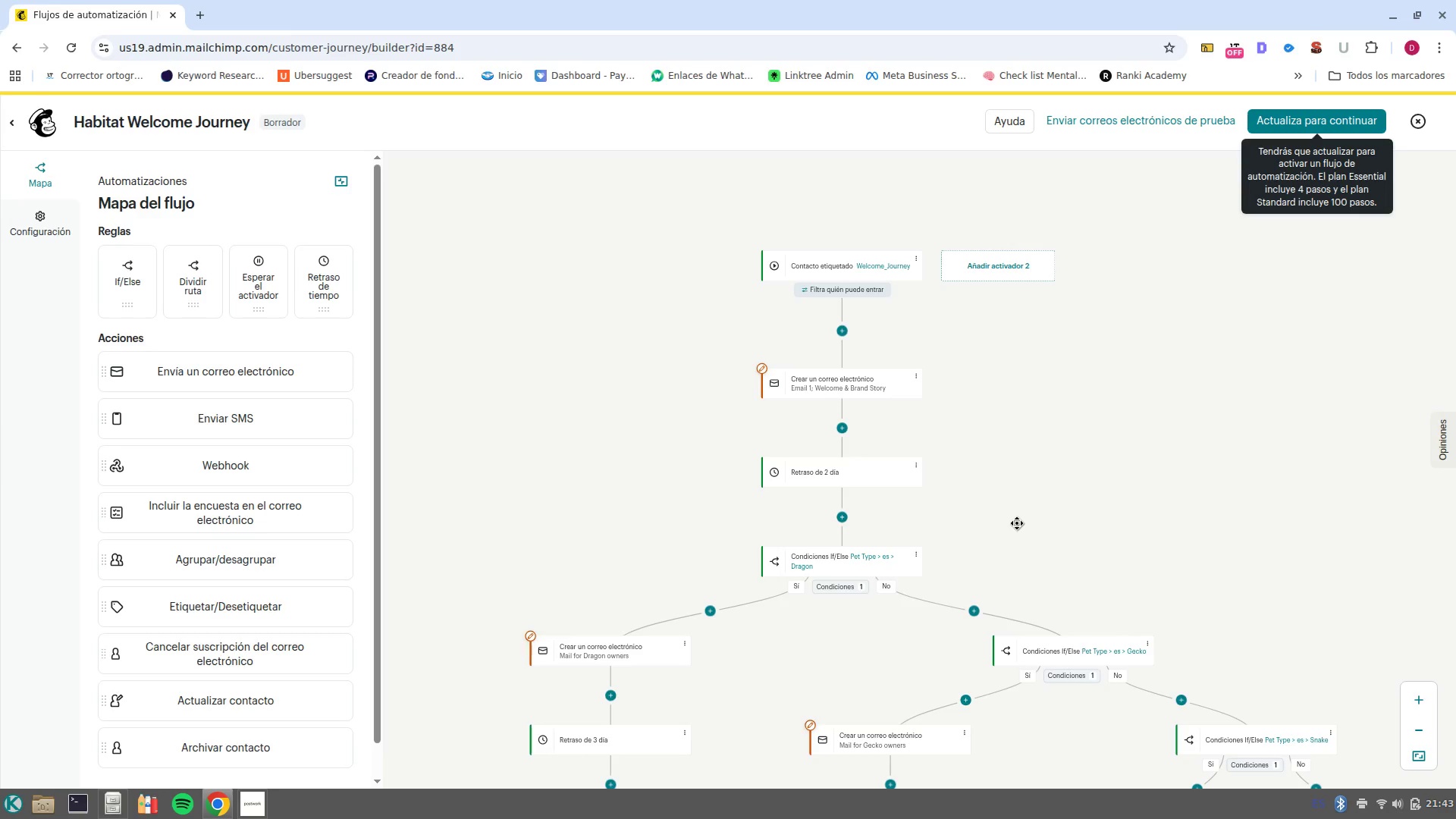 
mouse_move([1003, 705])
 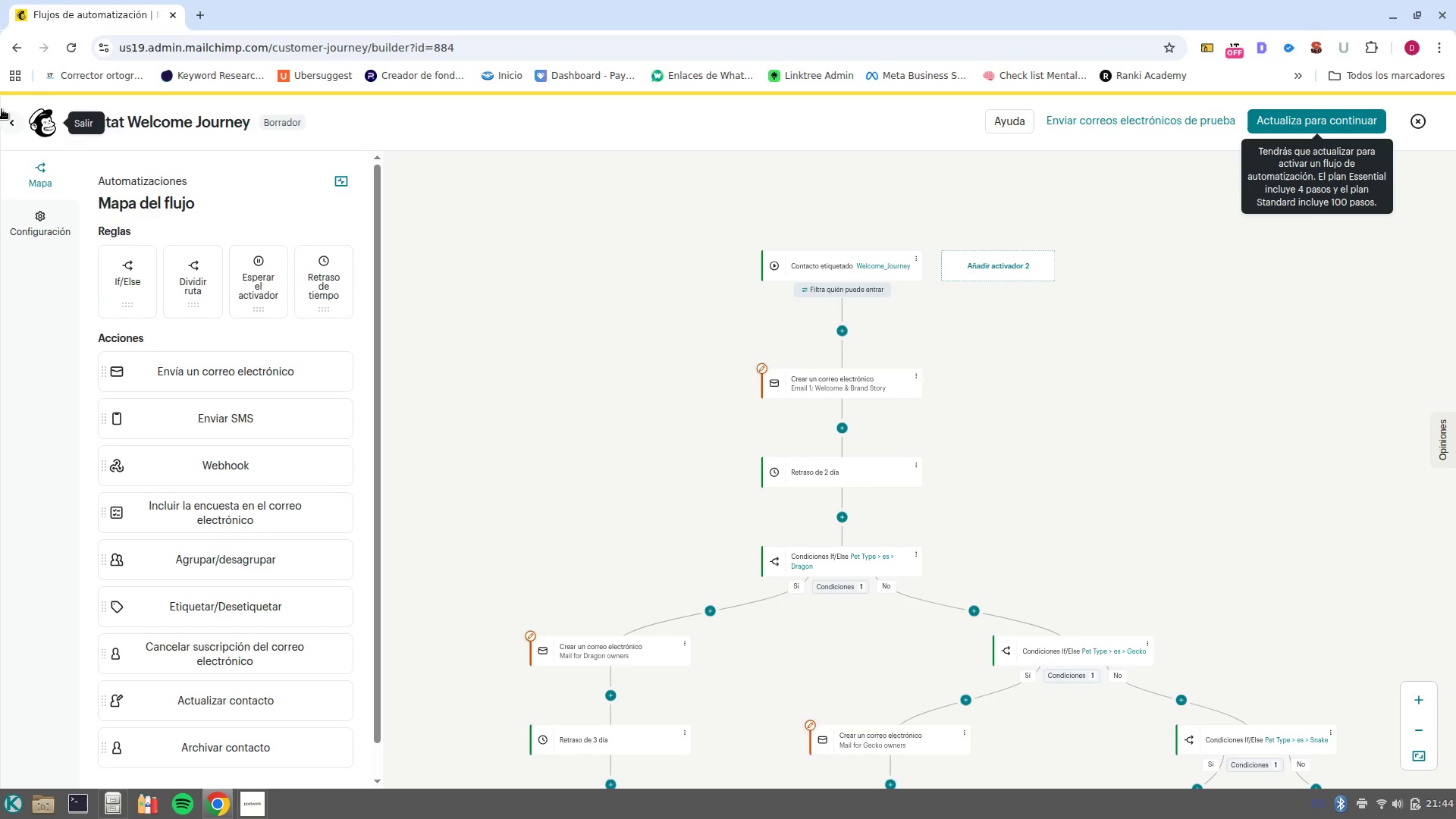 
left_click([46, 127])
 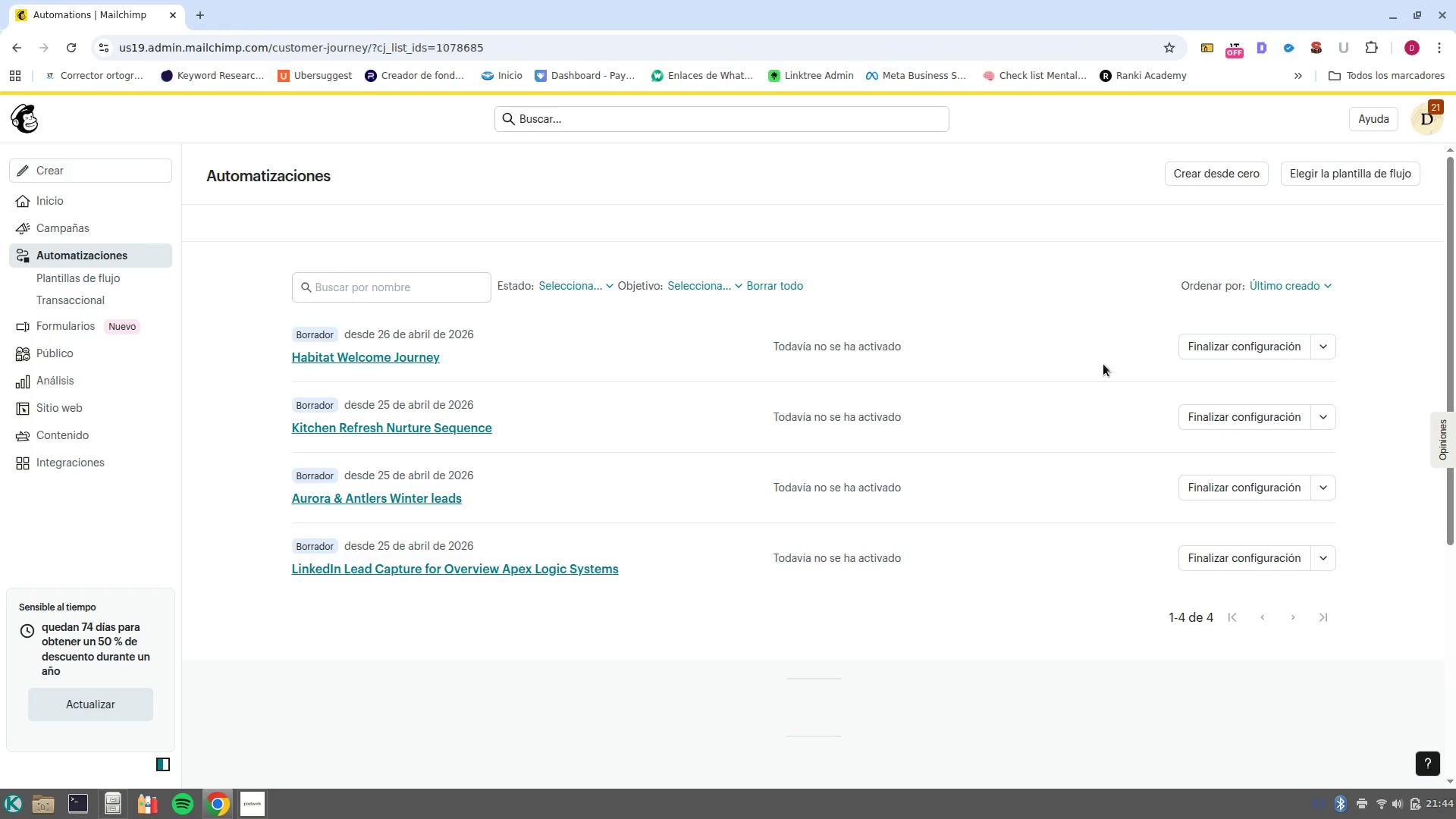 
left_click([1193, 176])
 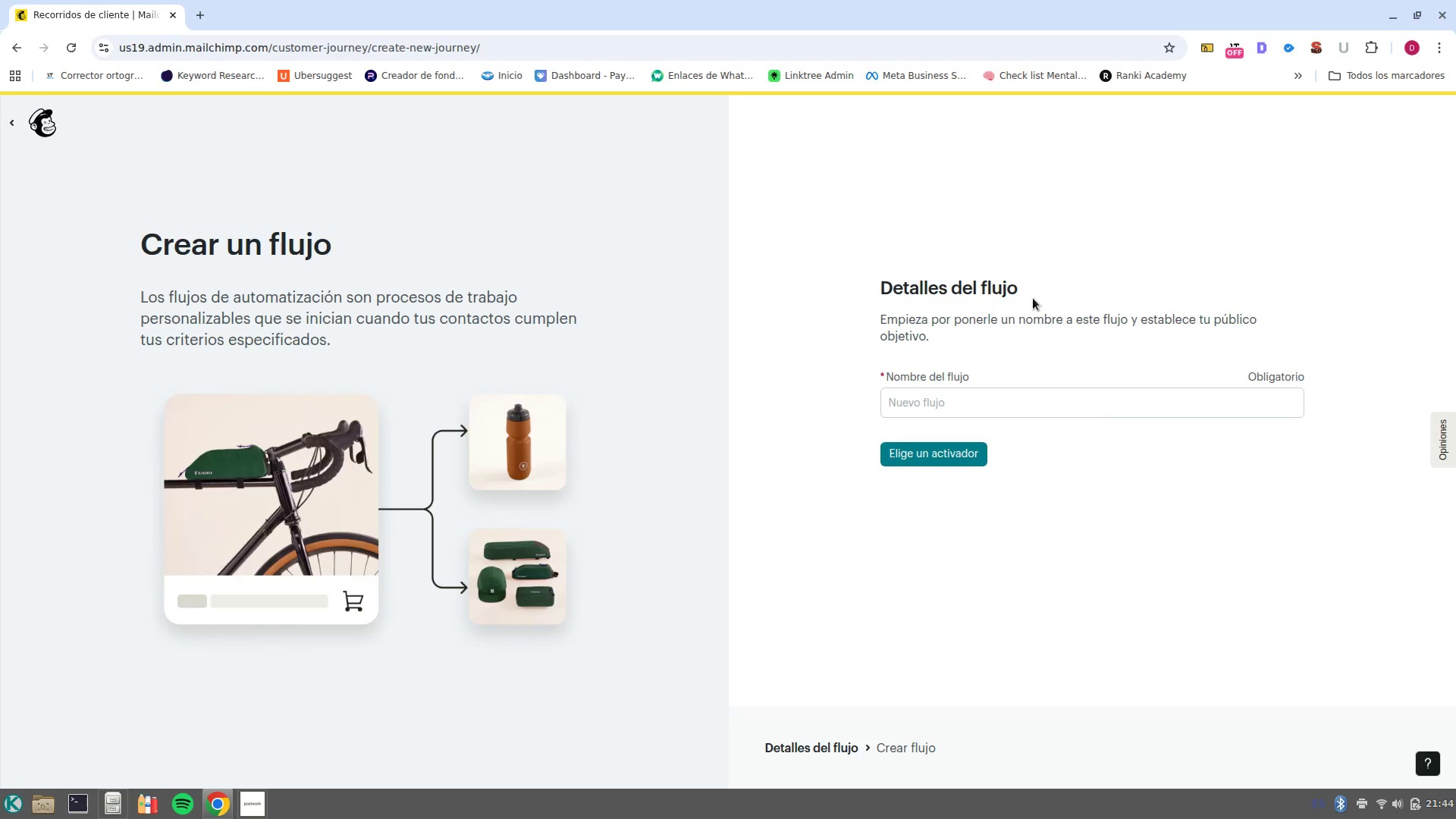 
left_click([936, 413])
 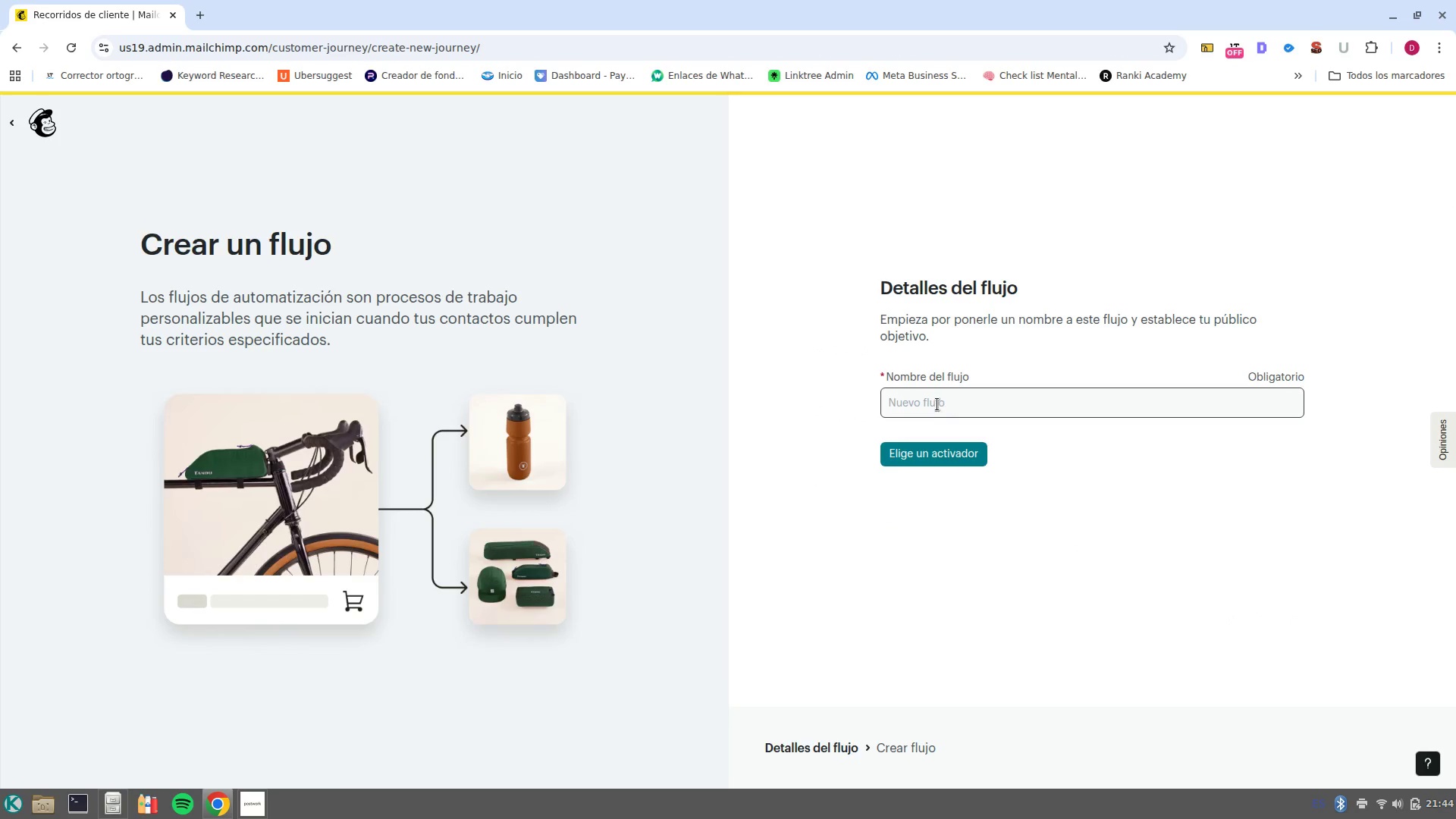 
left_click([937, 404])
 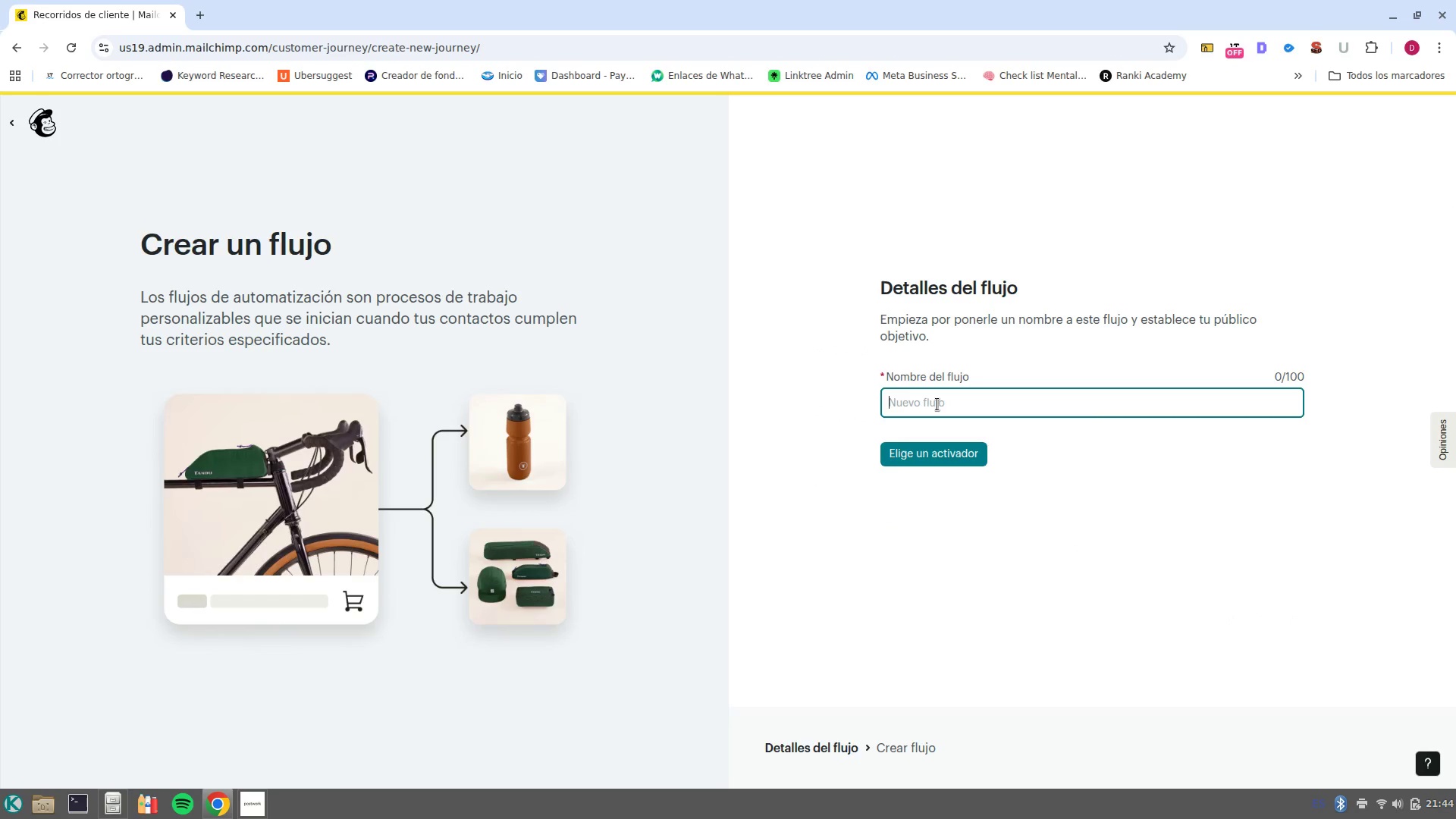 
type(Dragon re/engeg)
key(Backspace)
key(Backspace)
type(agment)
 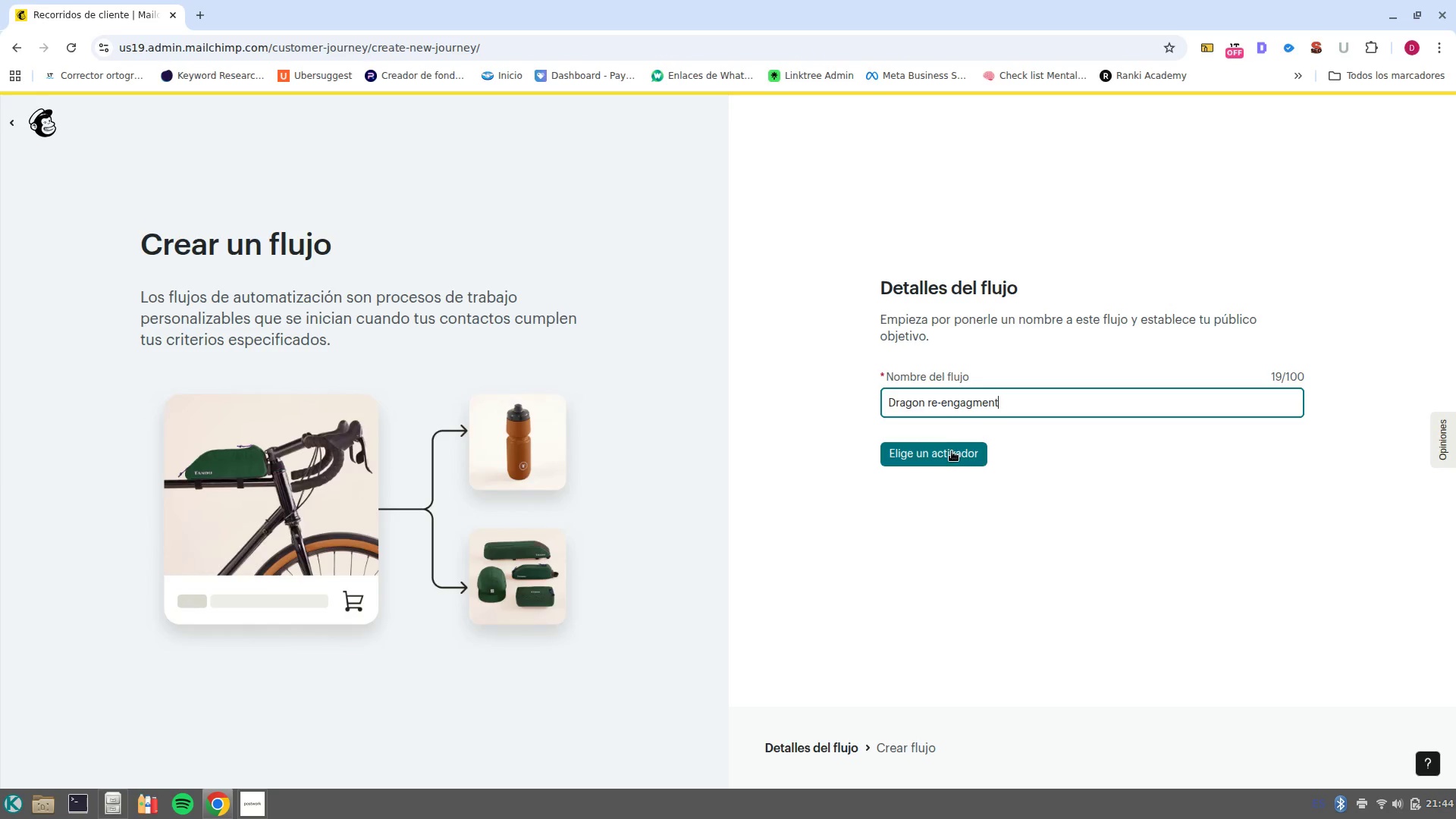 
left_click([950, 458])
 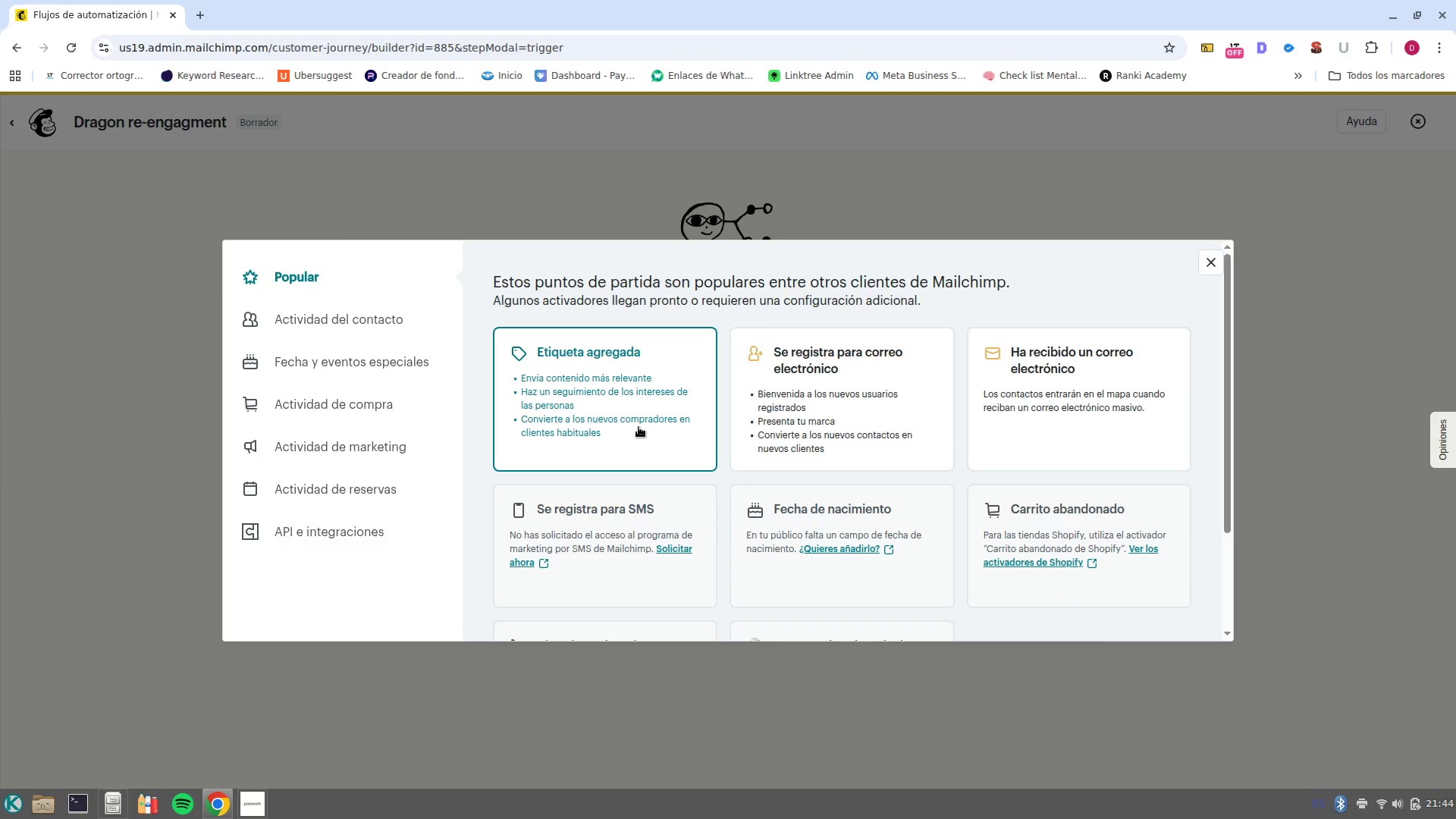 
wait(28.29)
 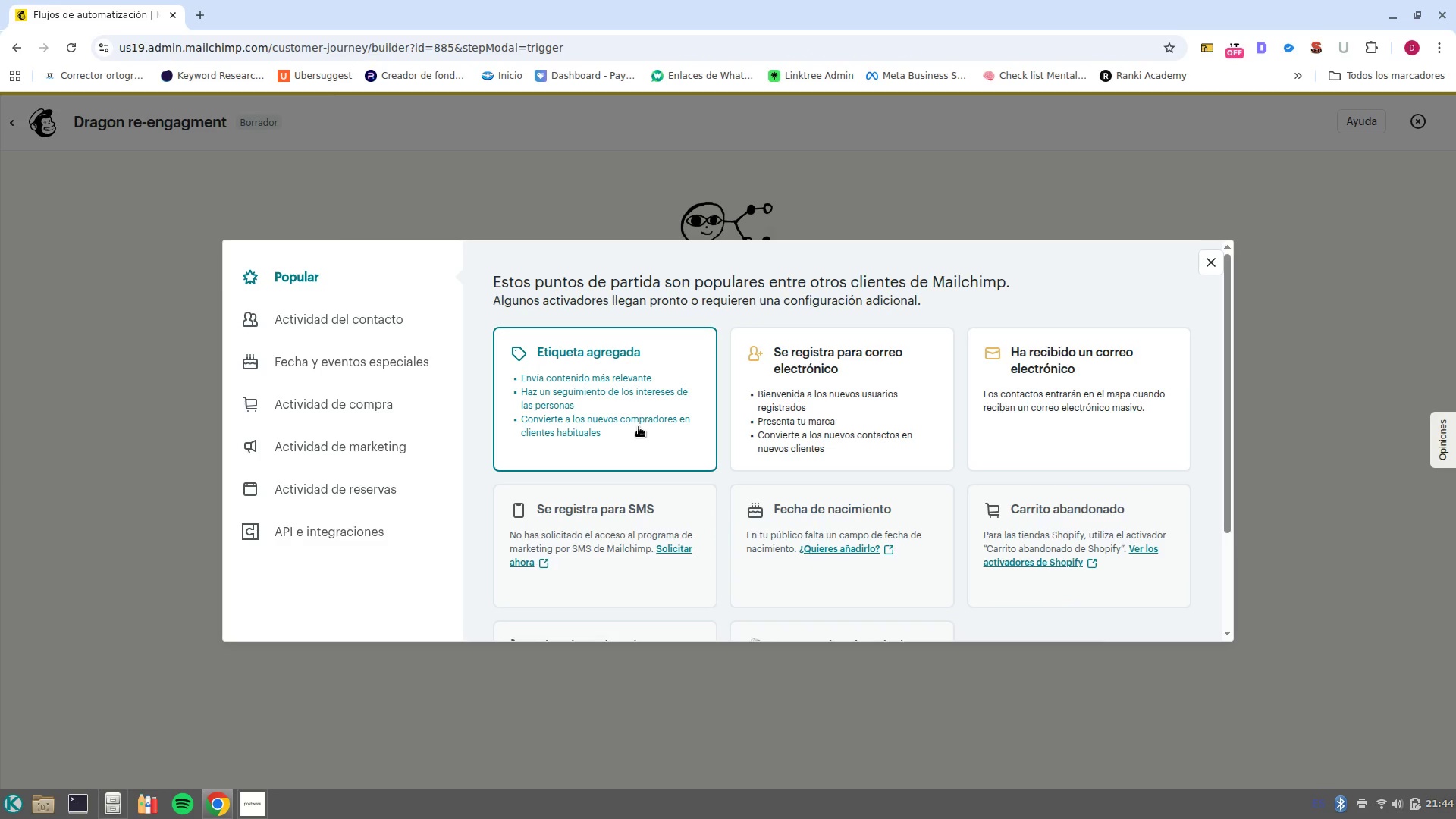 
left_click([639, 427])
 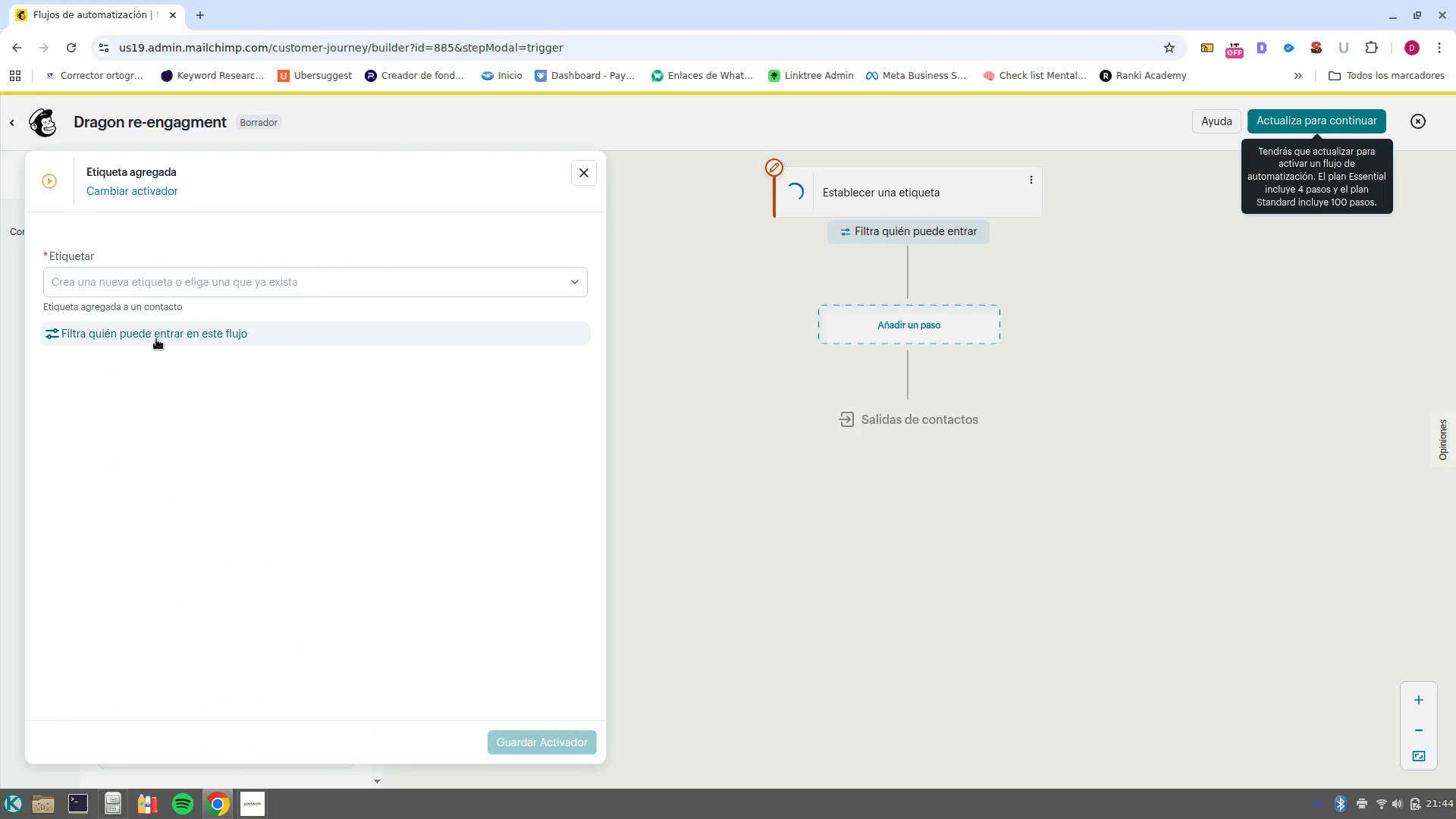 
left_click([162, 279])
 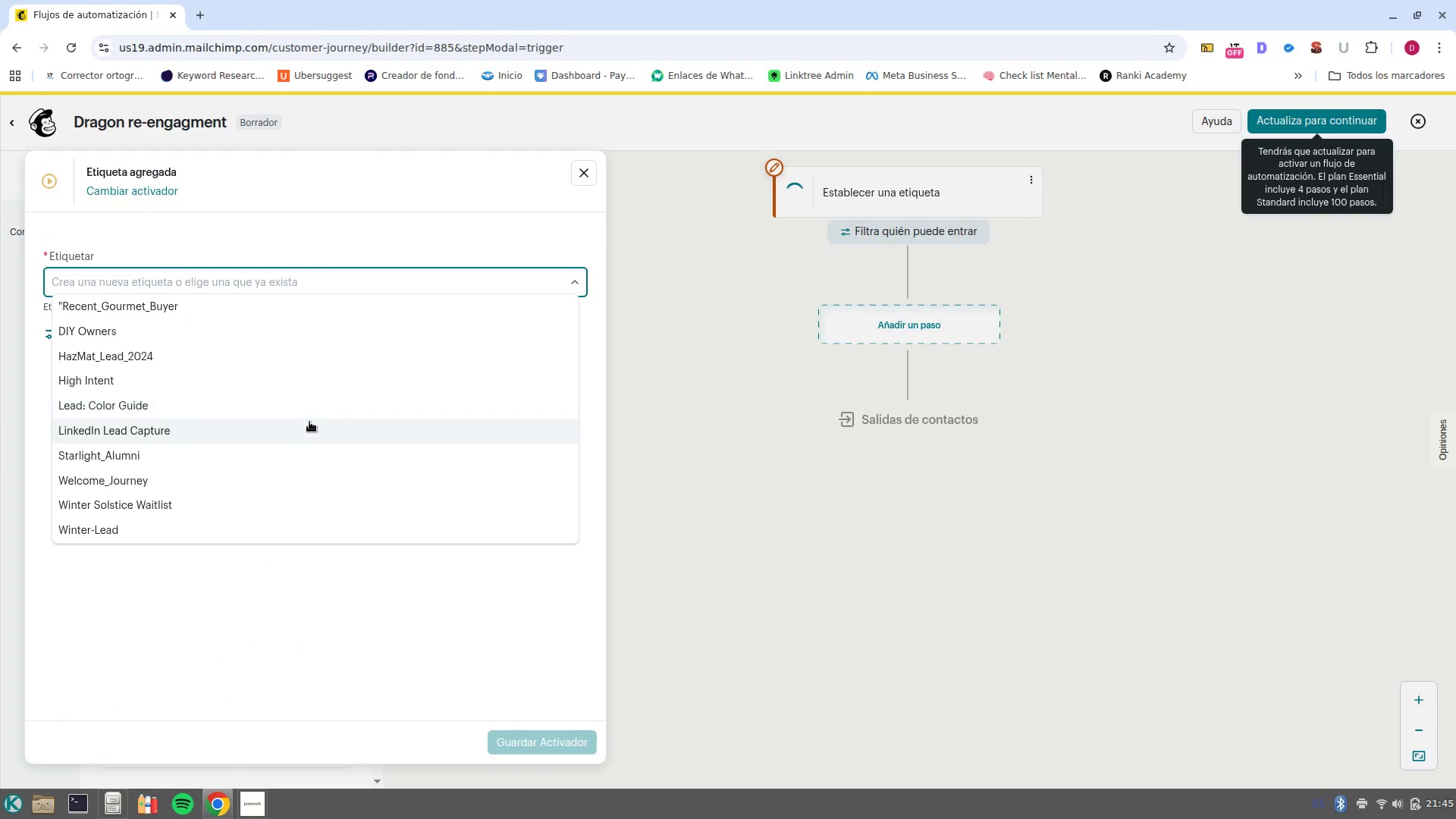 
scroll: coordinate [317, 488], scroll_direction: down, amount: 2.0
 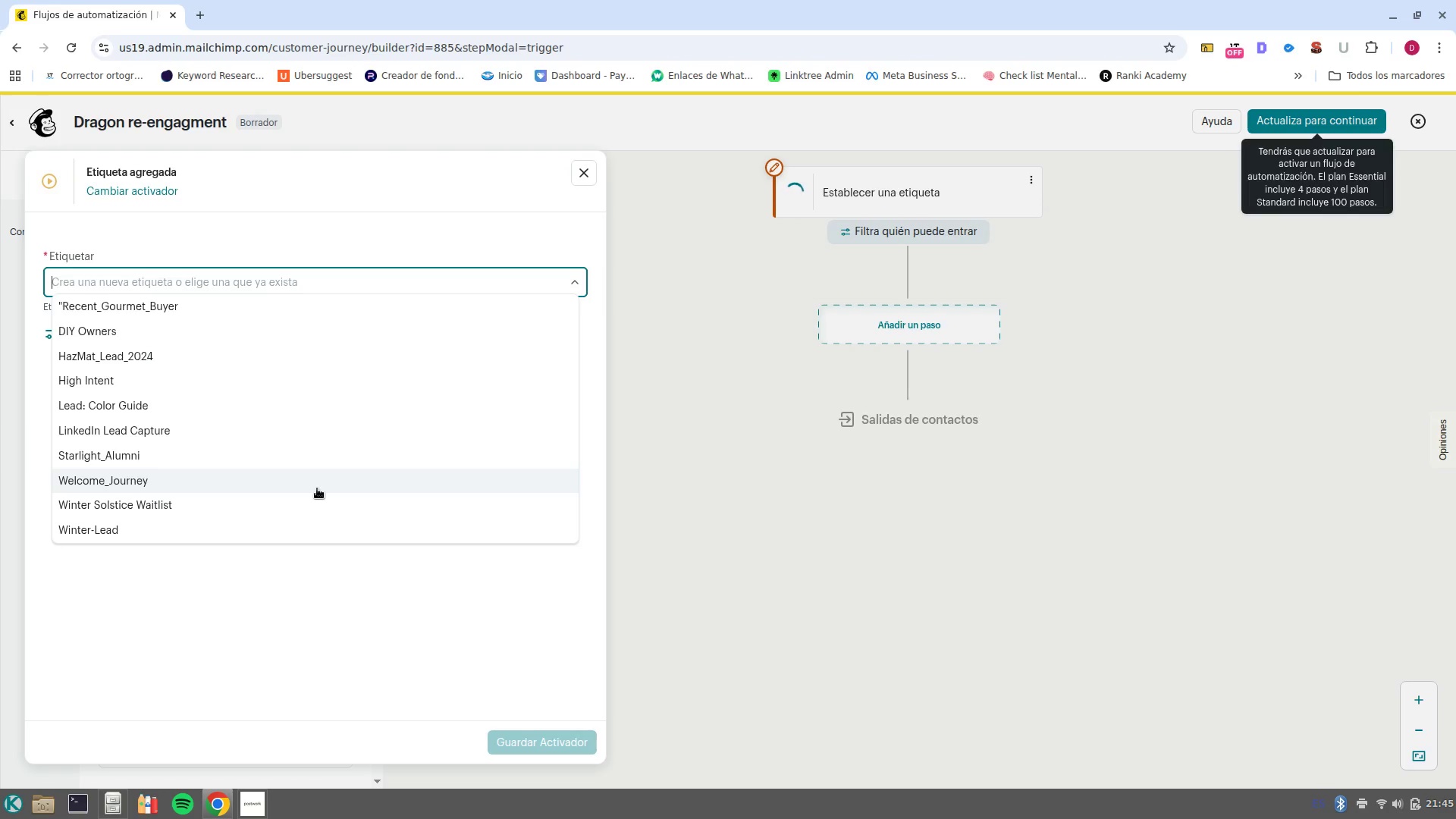 
wait(5.46)
 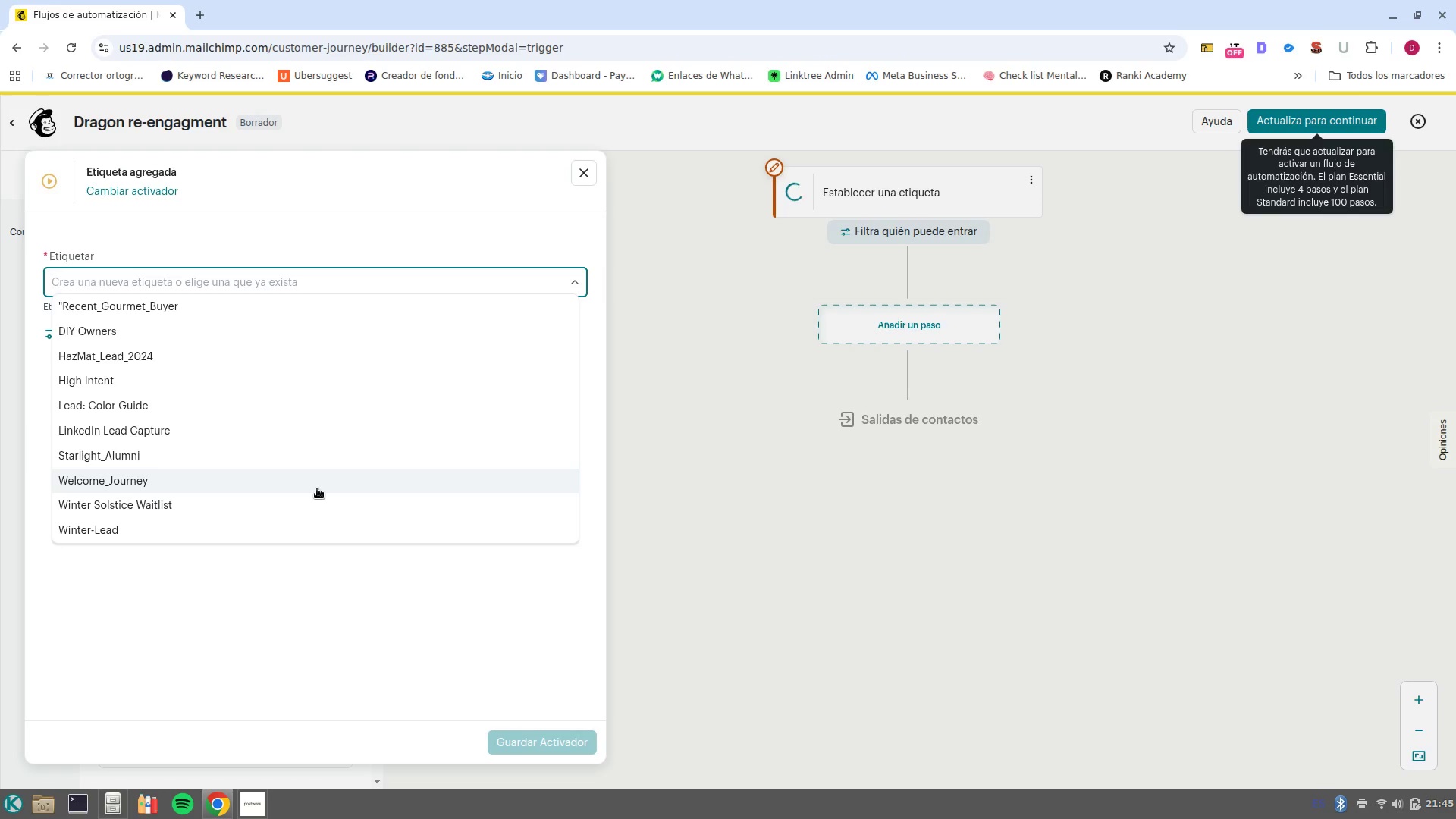 
left_click([142, 197])
 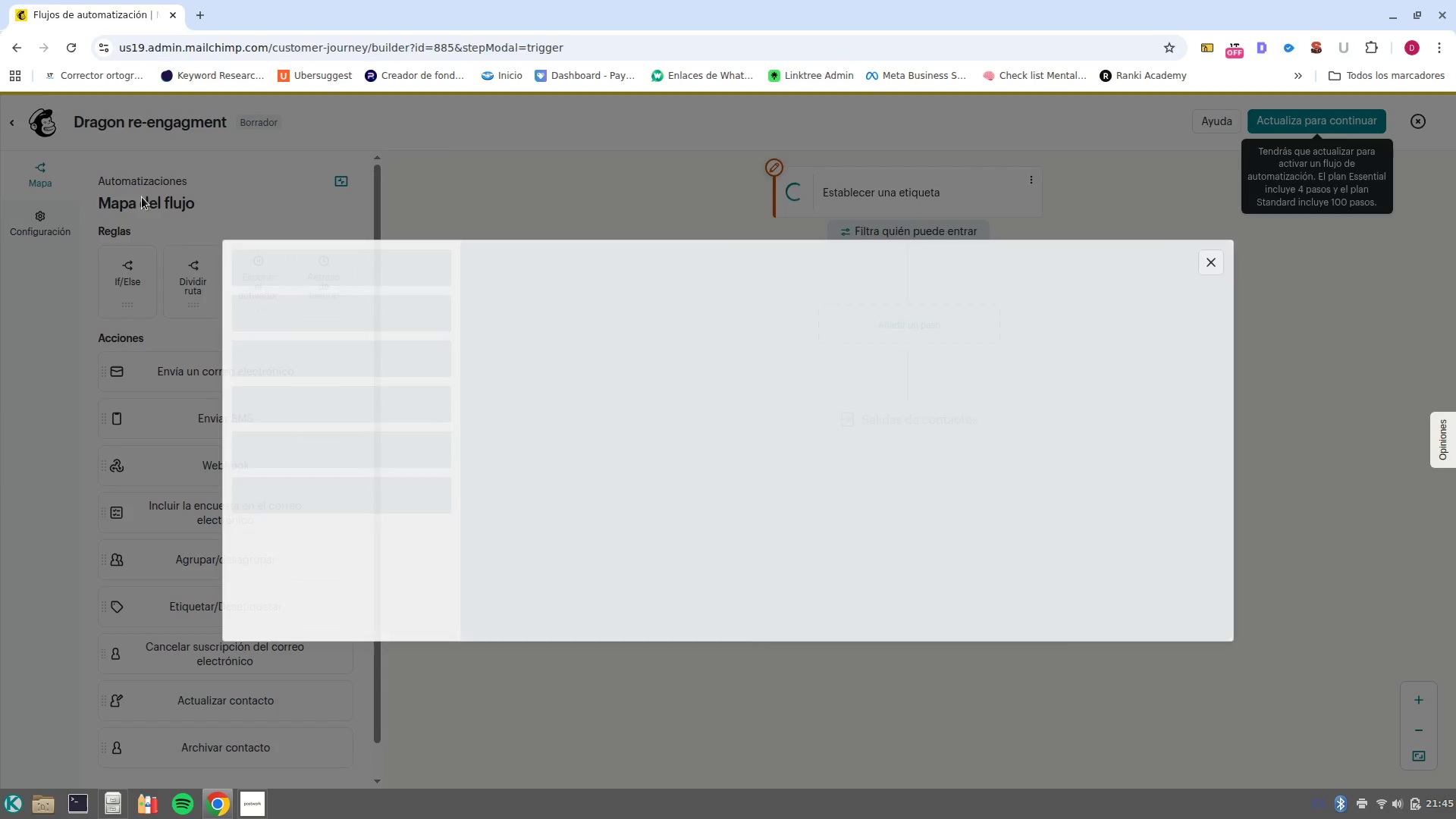 
mouse_move([551, 283])
 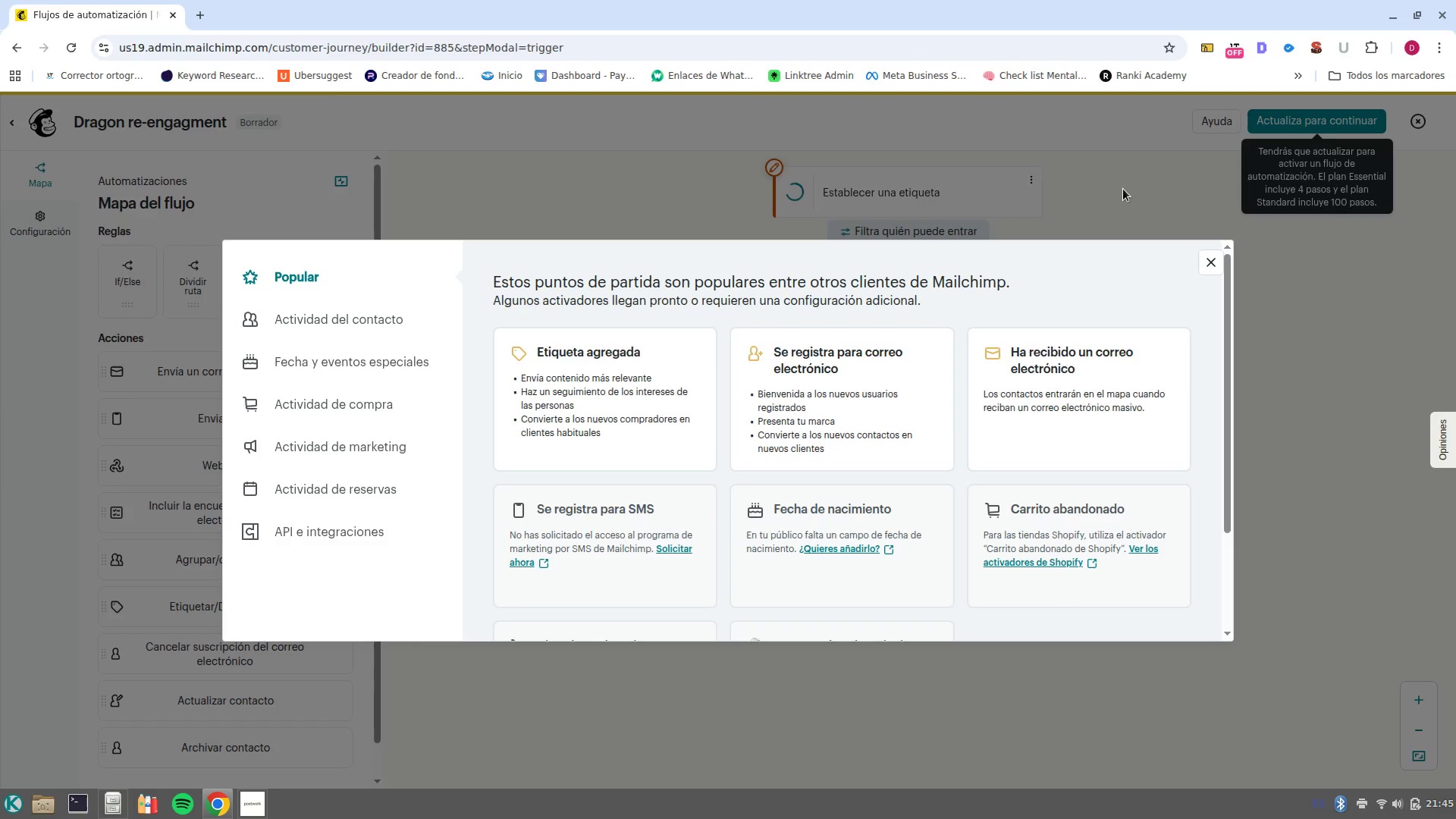 
wait(13.88)
 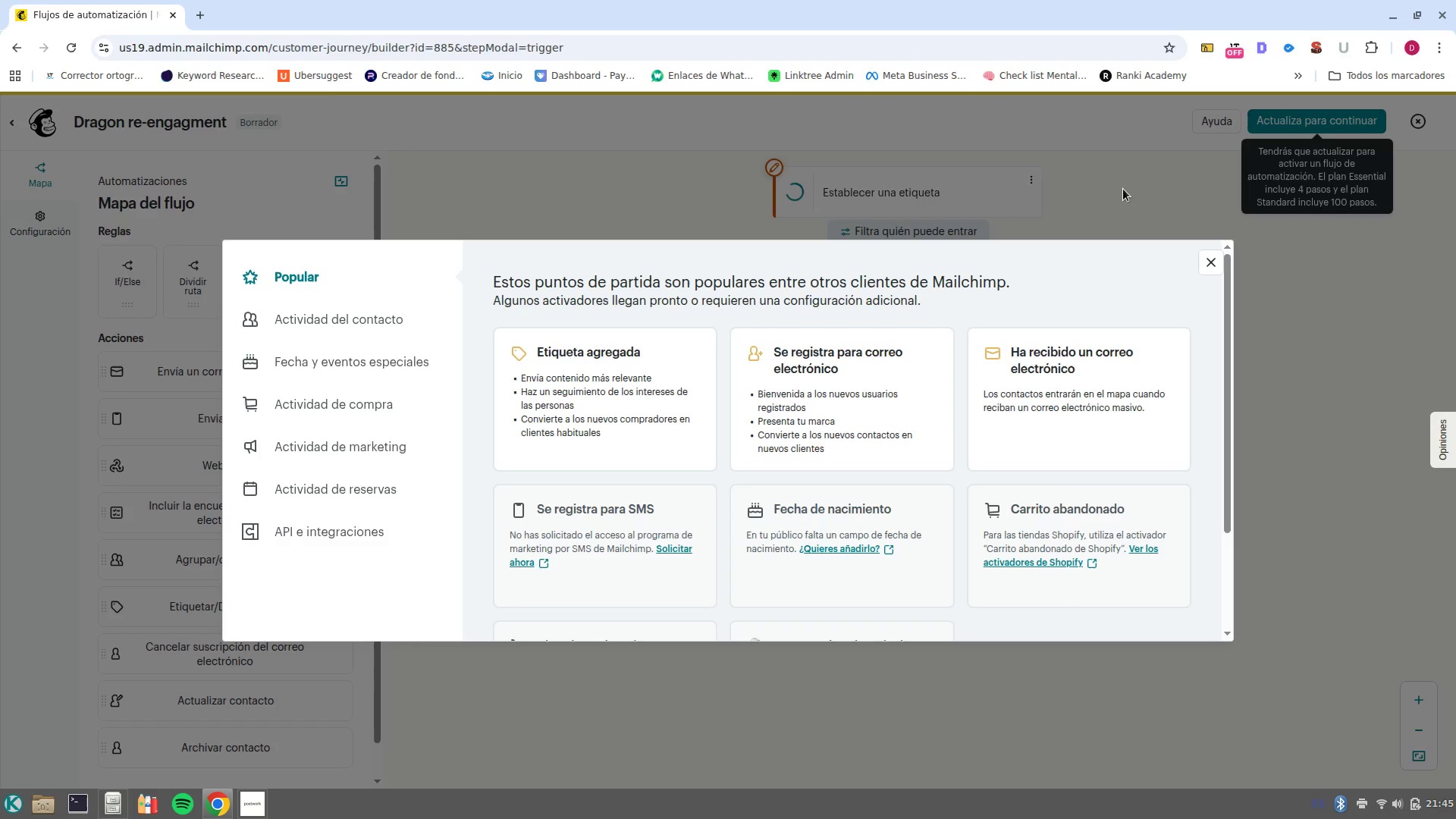 
scroll: coordinate [925, 473], scroll_direction: down, amount: 2.0
 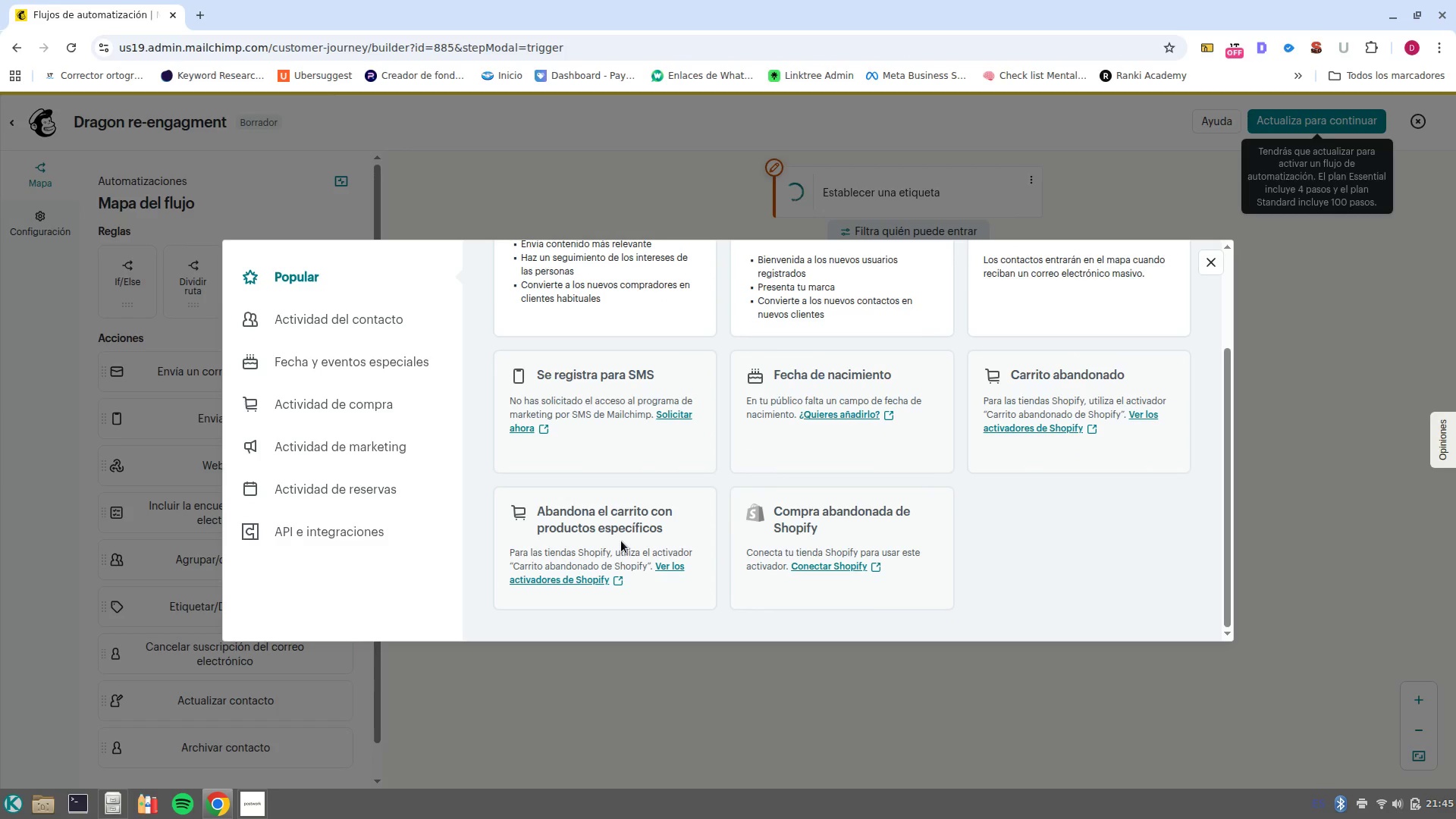 
scroll: coordinate [632, 544], scroll_direction: up, amount: 2.0
 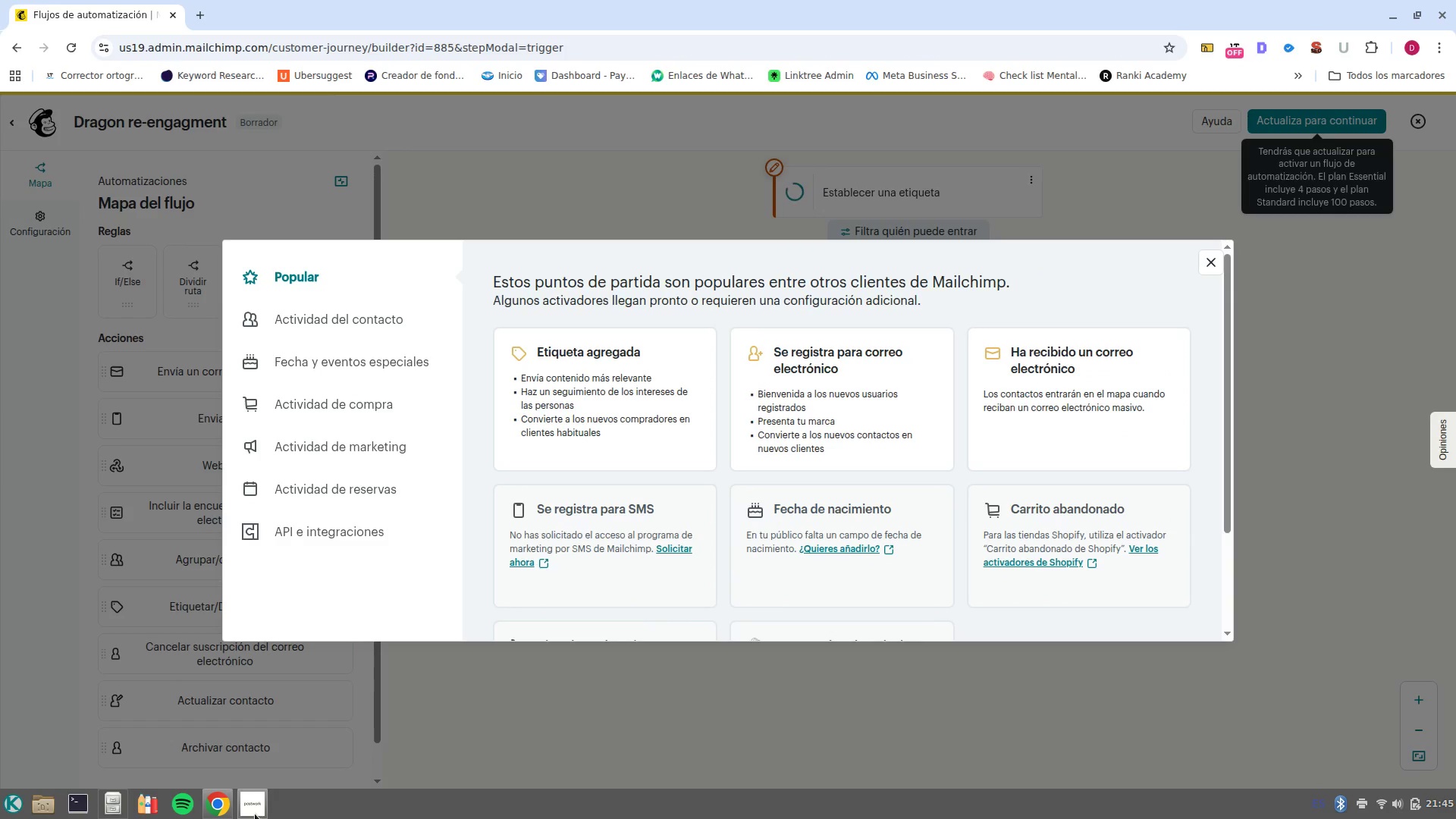 
left_click([274, 733])